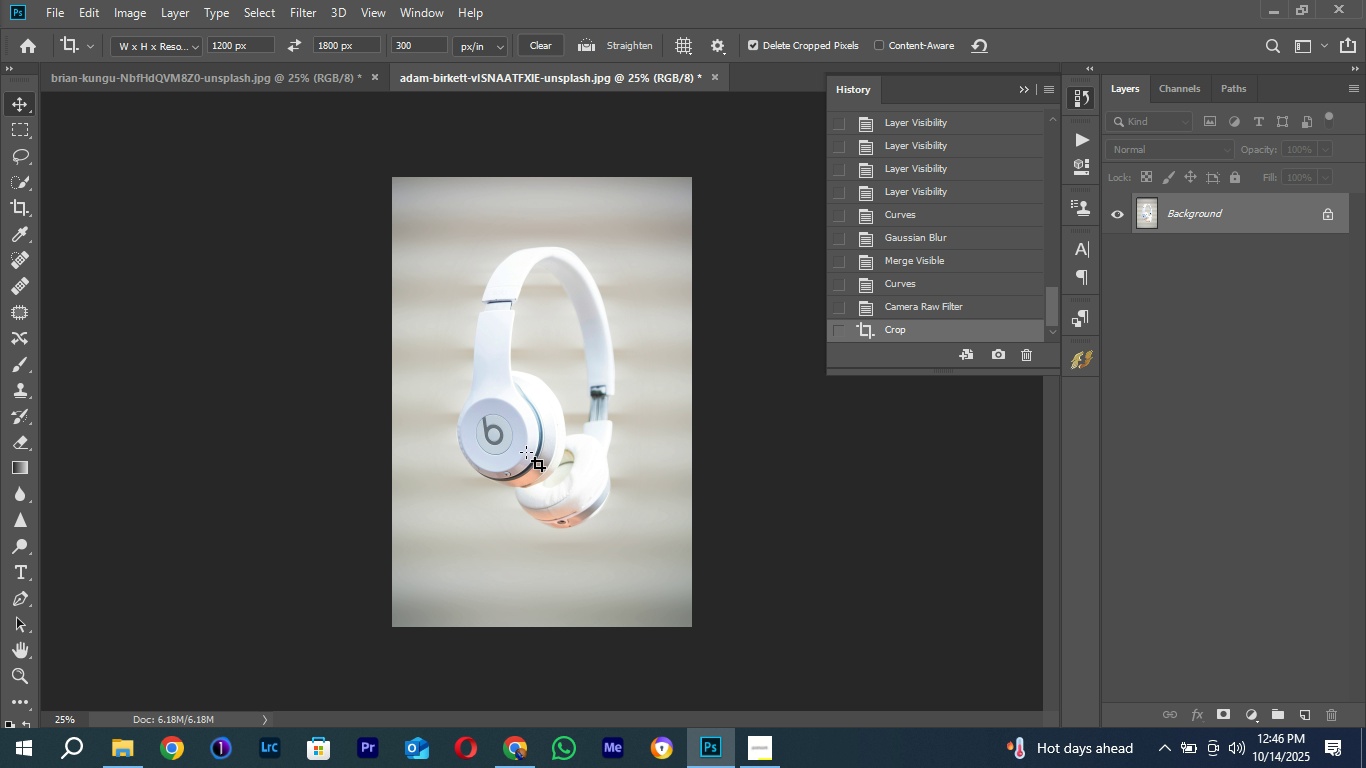 
key(V)
 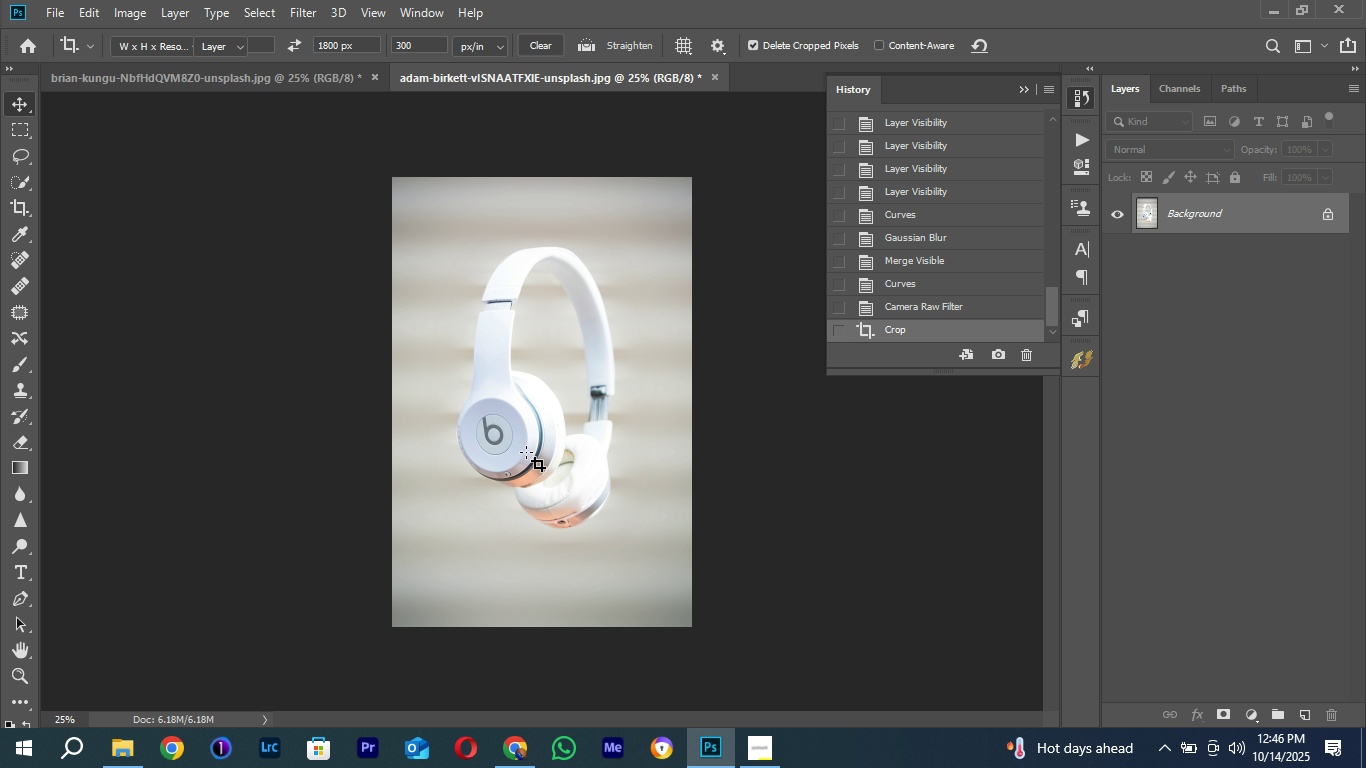 
key(Control+Minus)
 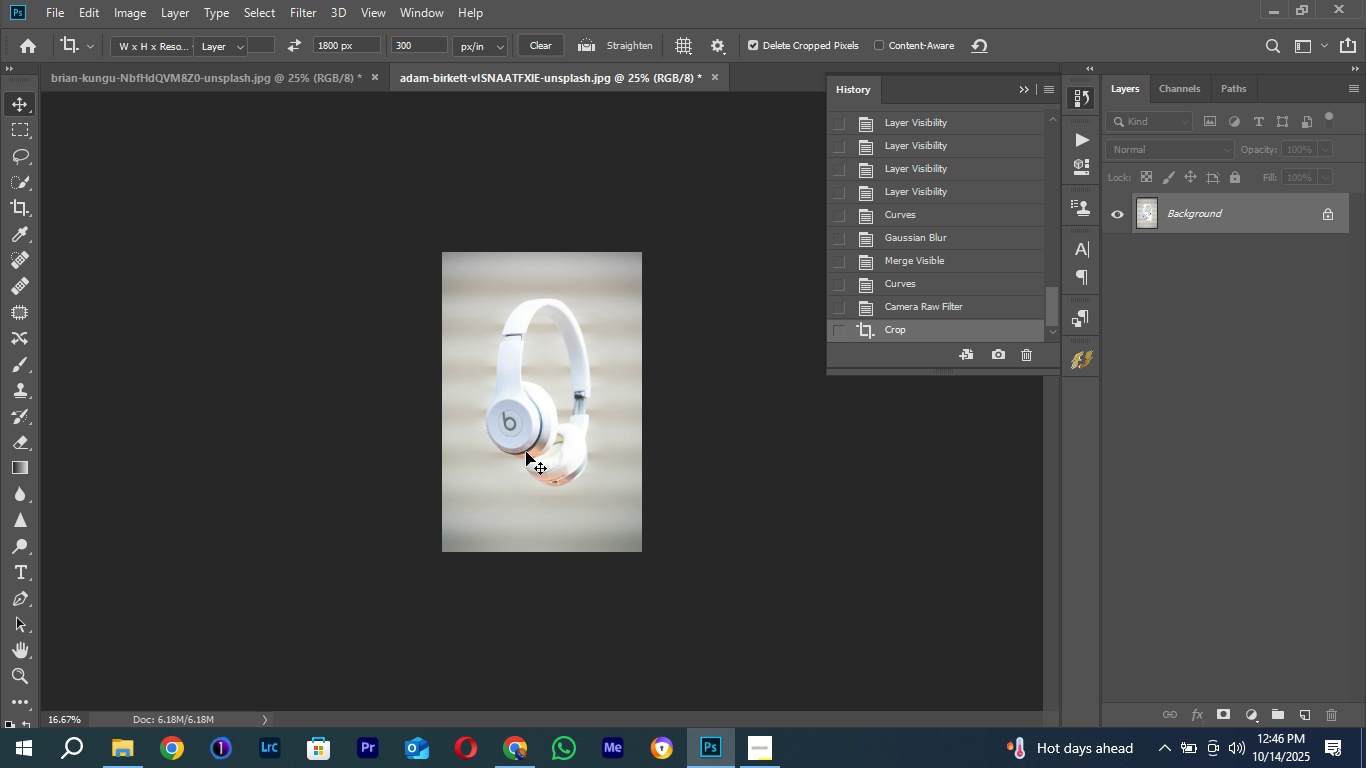 
key(Control+Equal)
 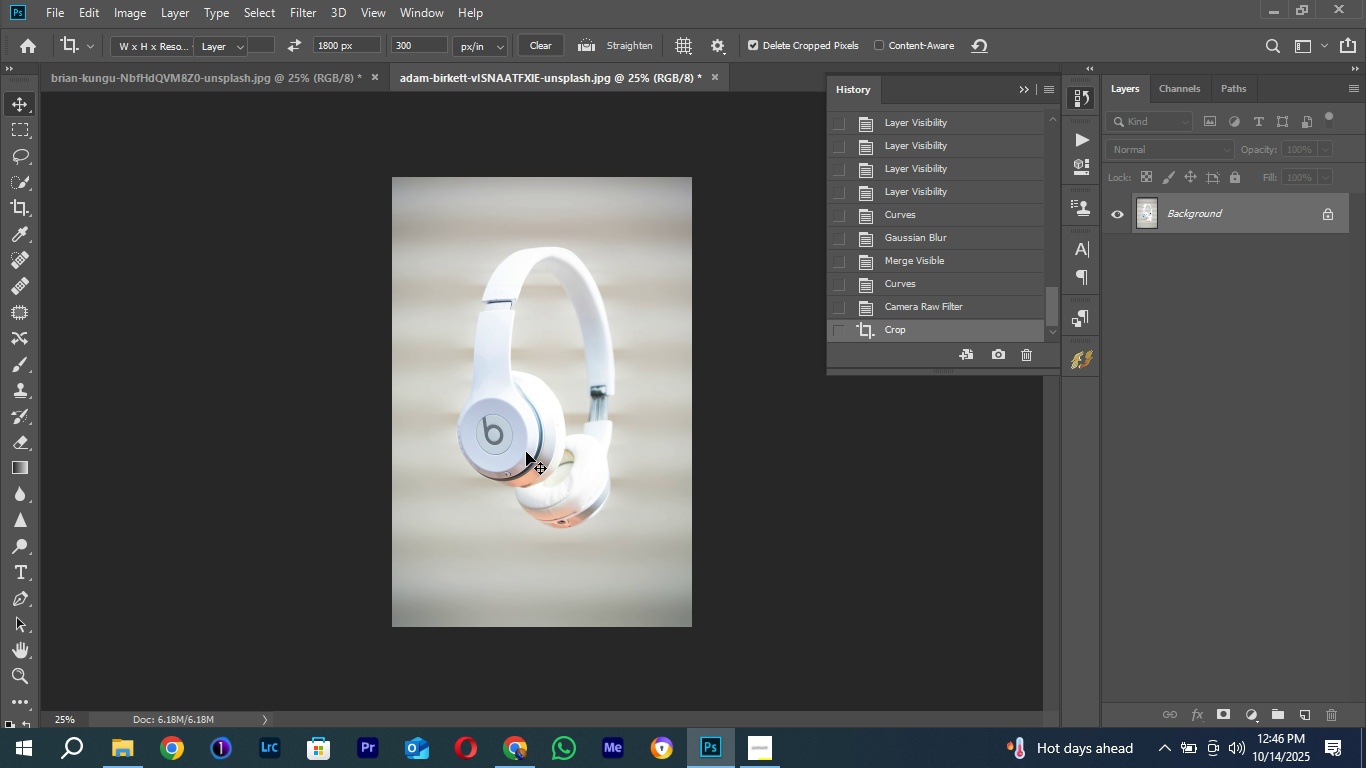 
key(Control+Equal)
 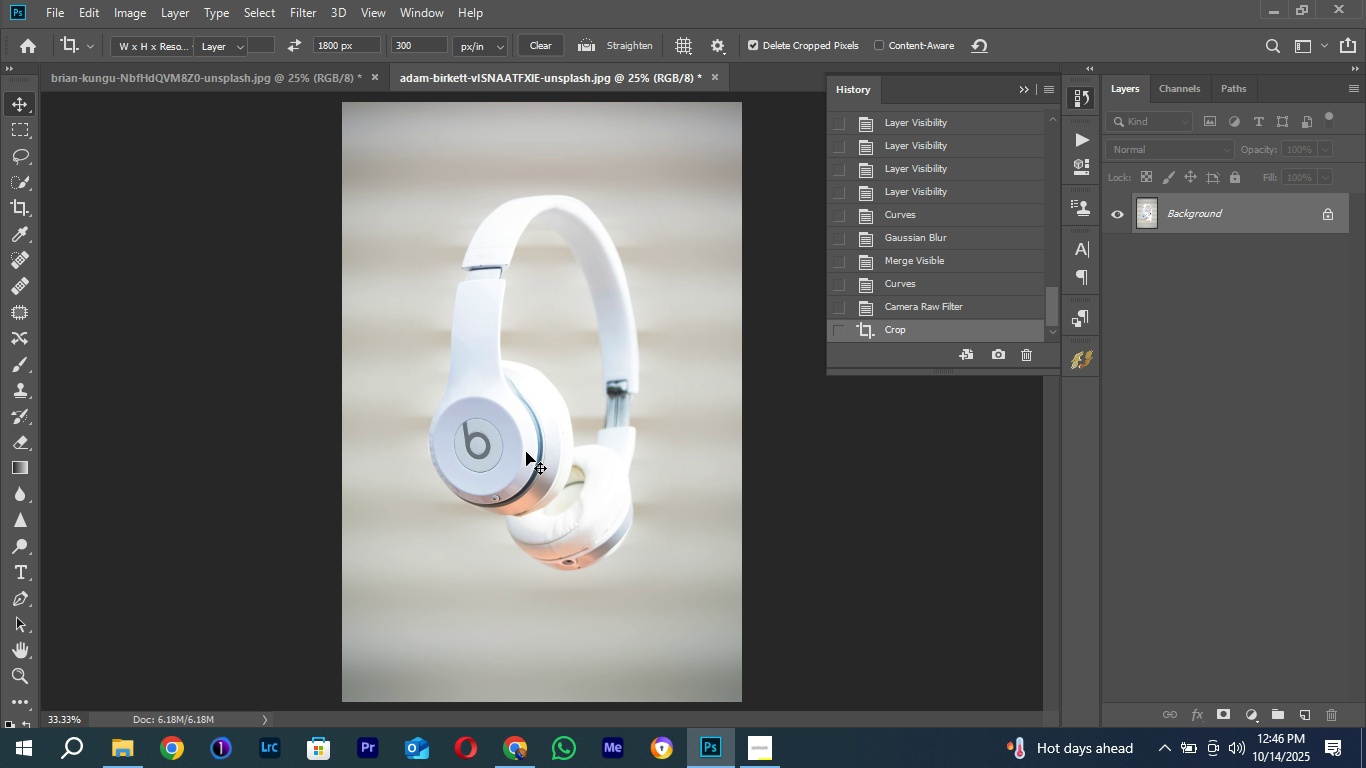 
key(Control+Minus)
 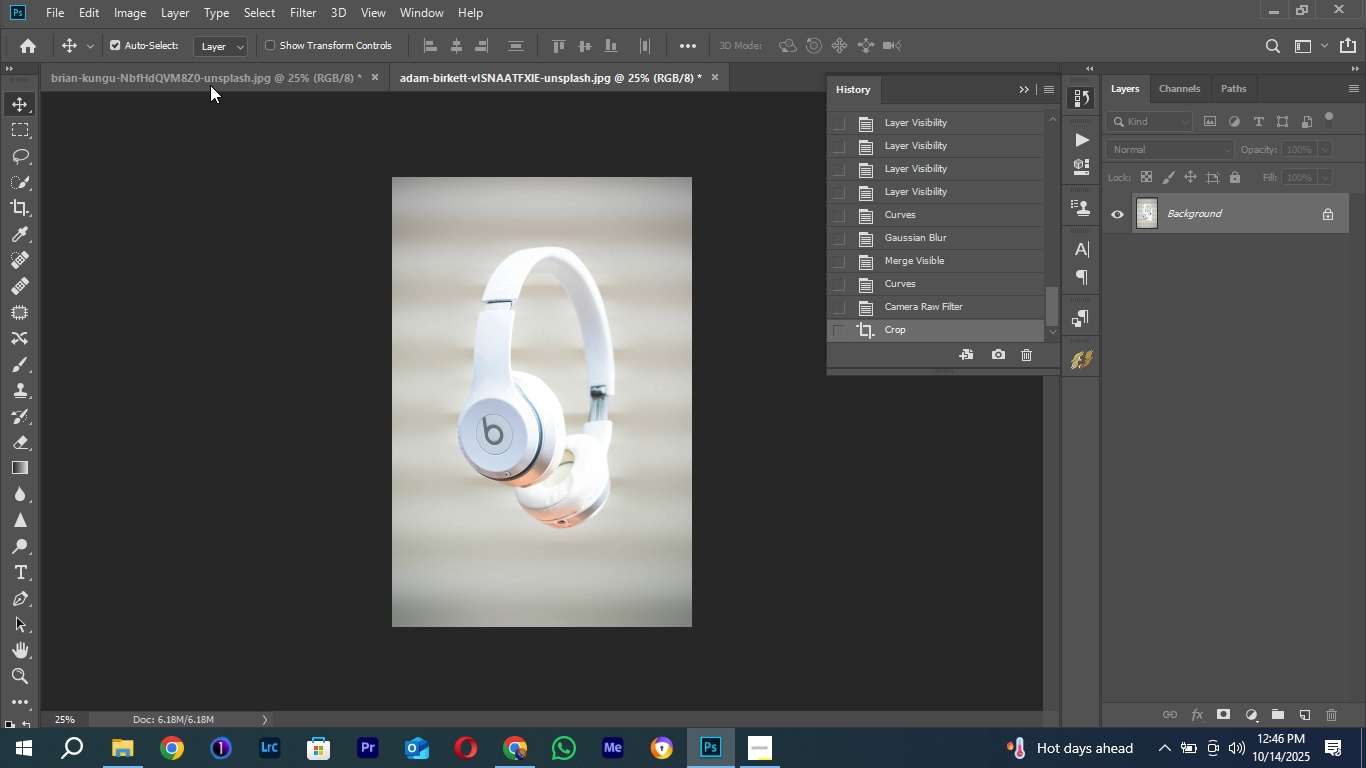 
left_click([210, 85])
 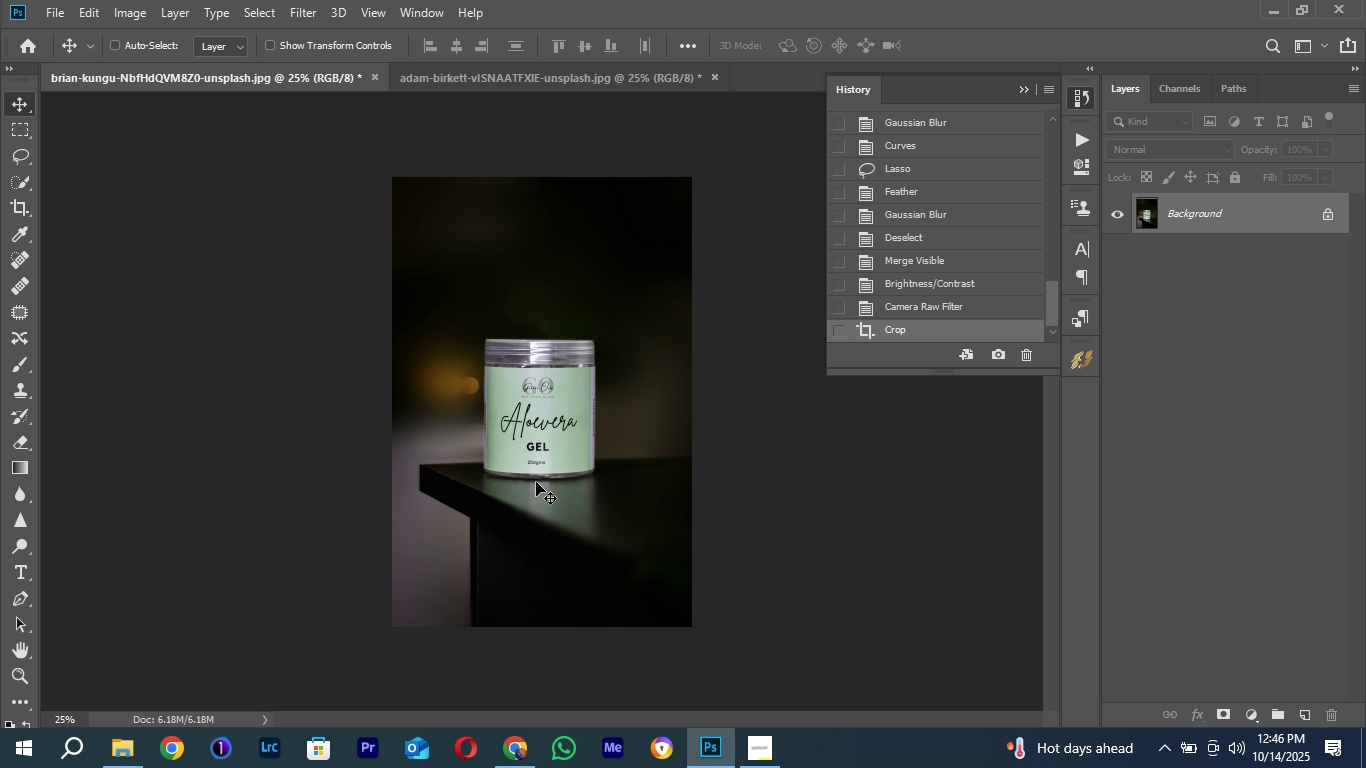 
key(Control+Equal)
 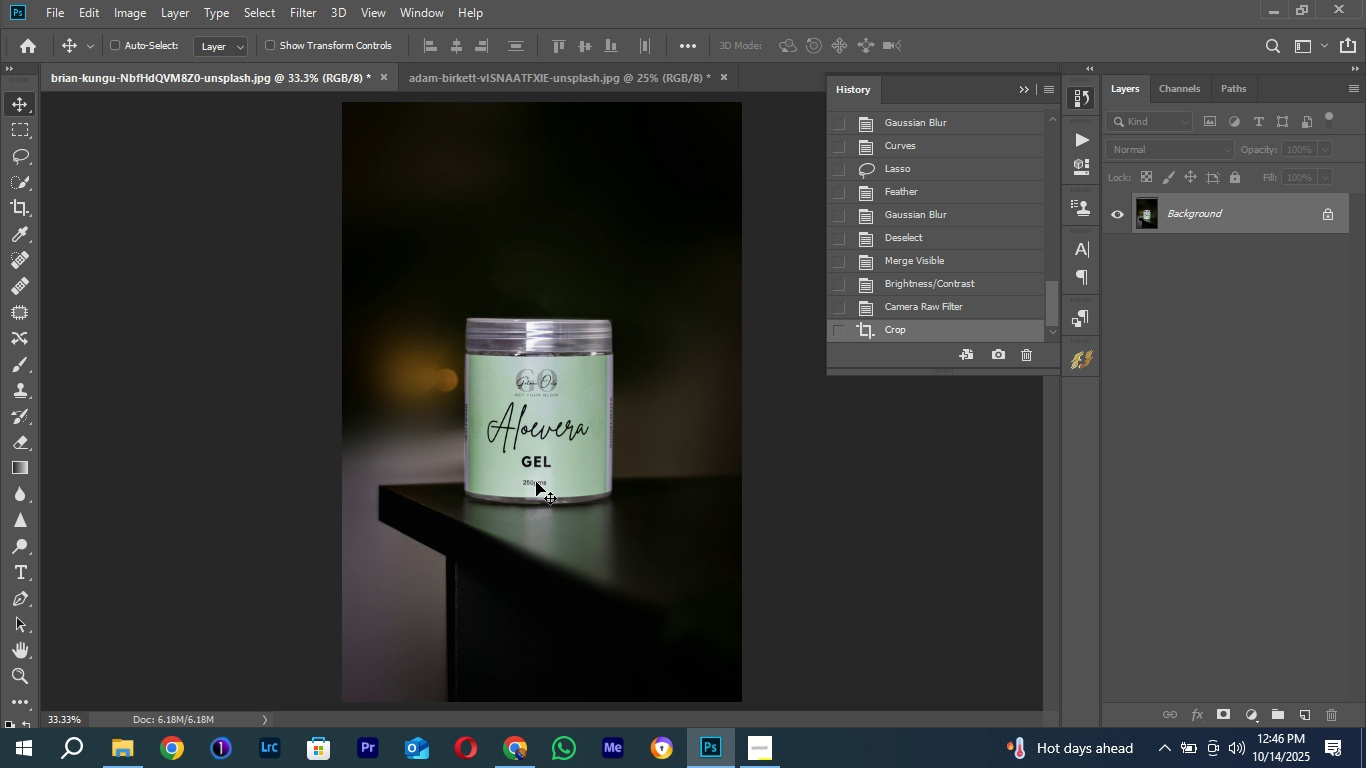 
key(Control+Equal)
 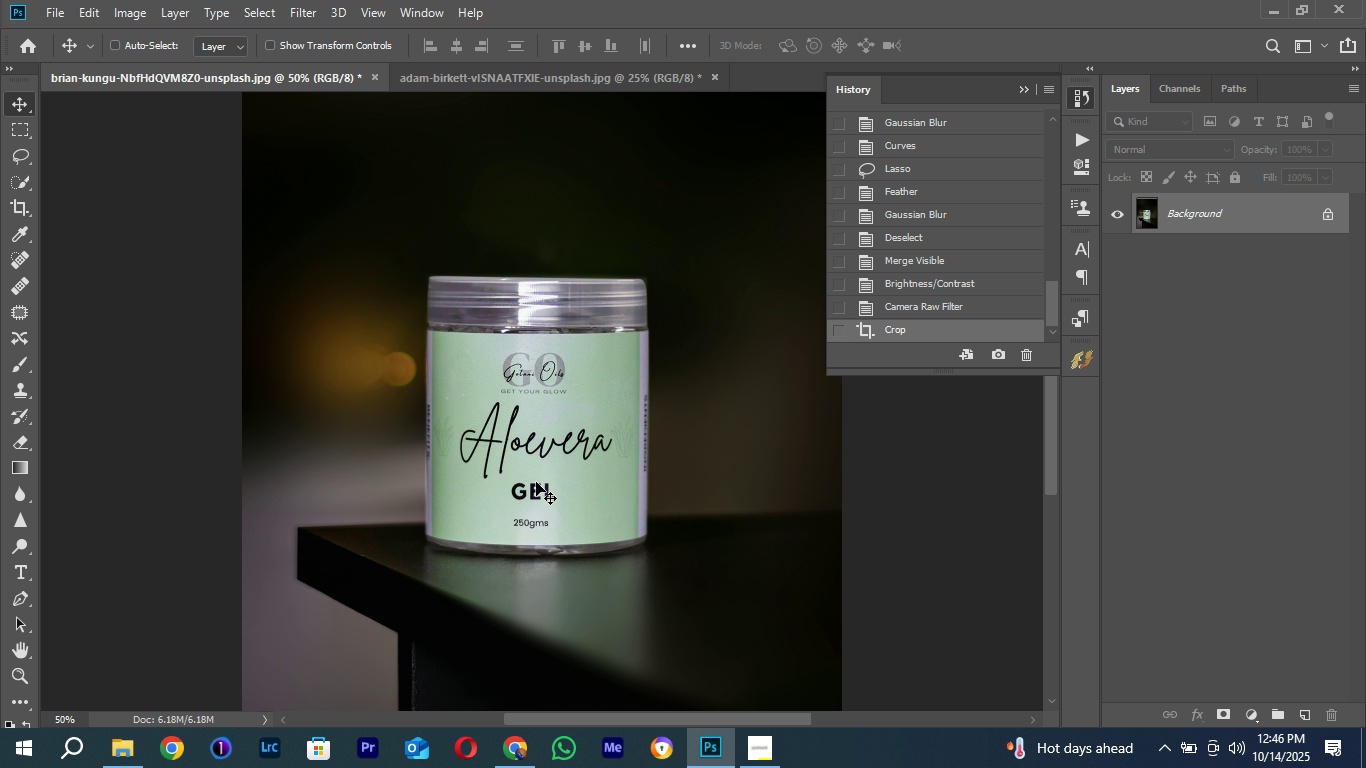 
key(Control+Minus)
 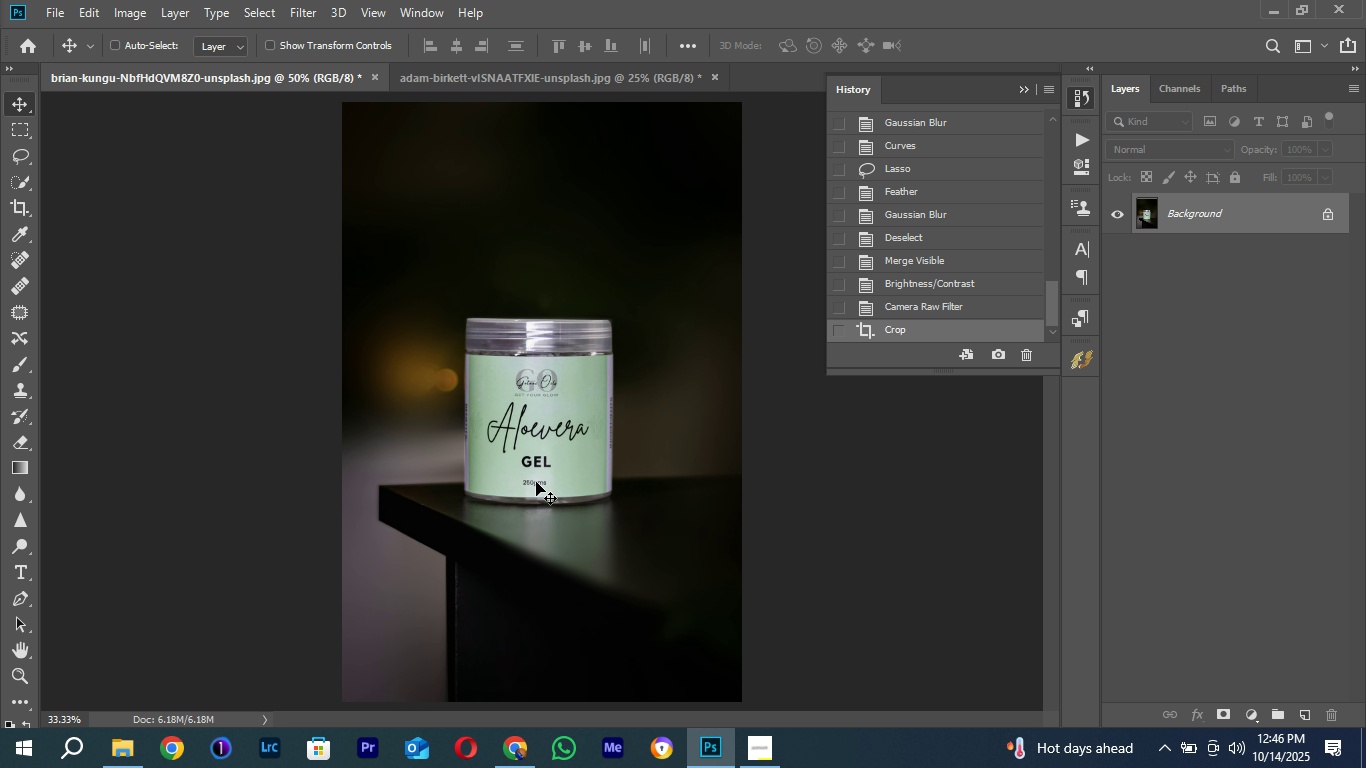 
key(Control+Minus)
 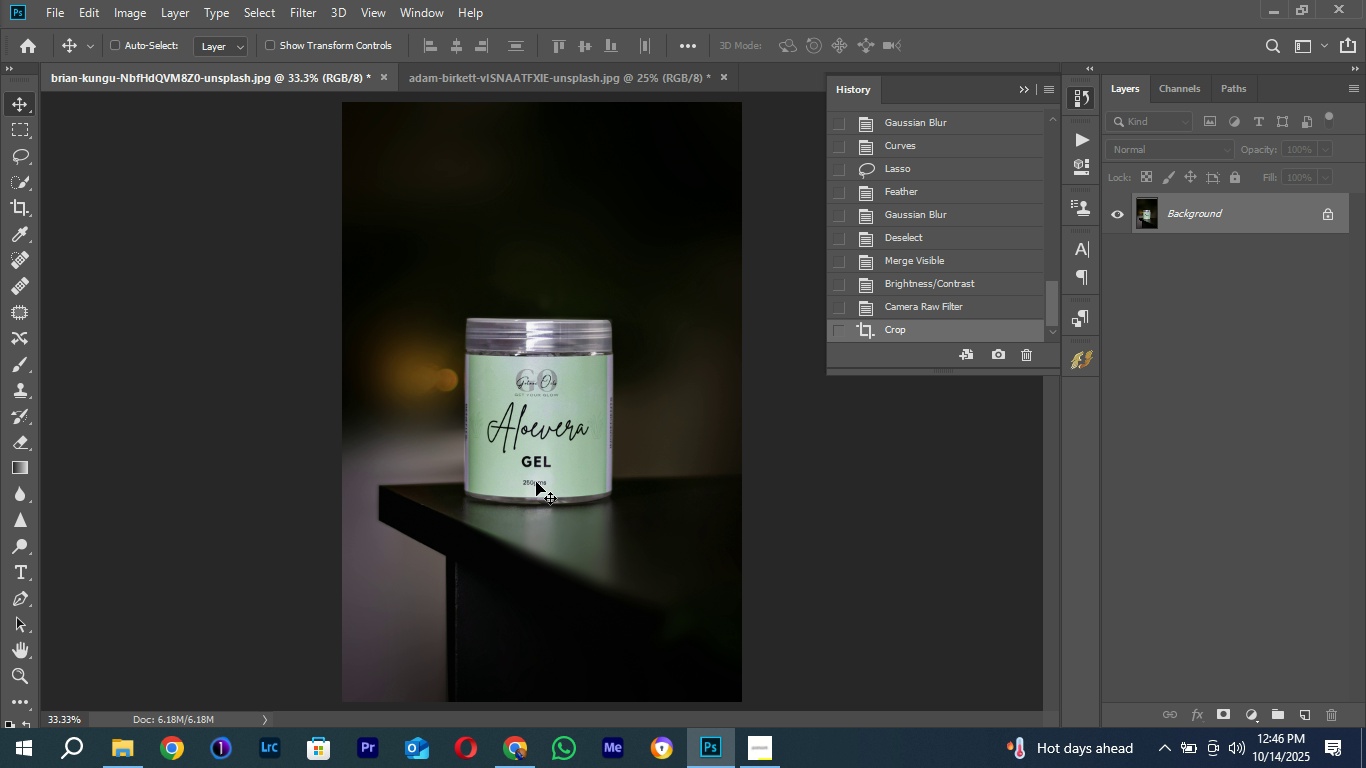 
key(Control+Minus)
 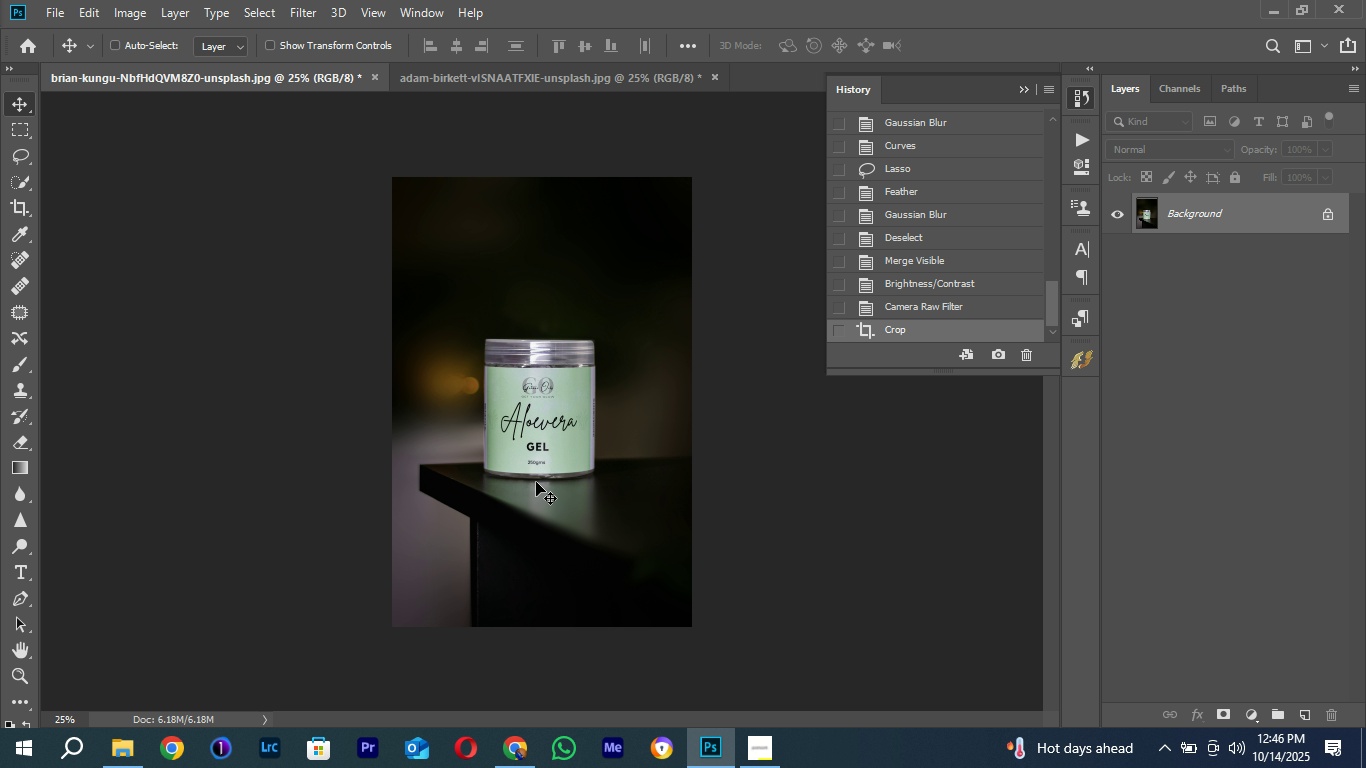 
key(Control+Equal)
 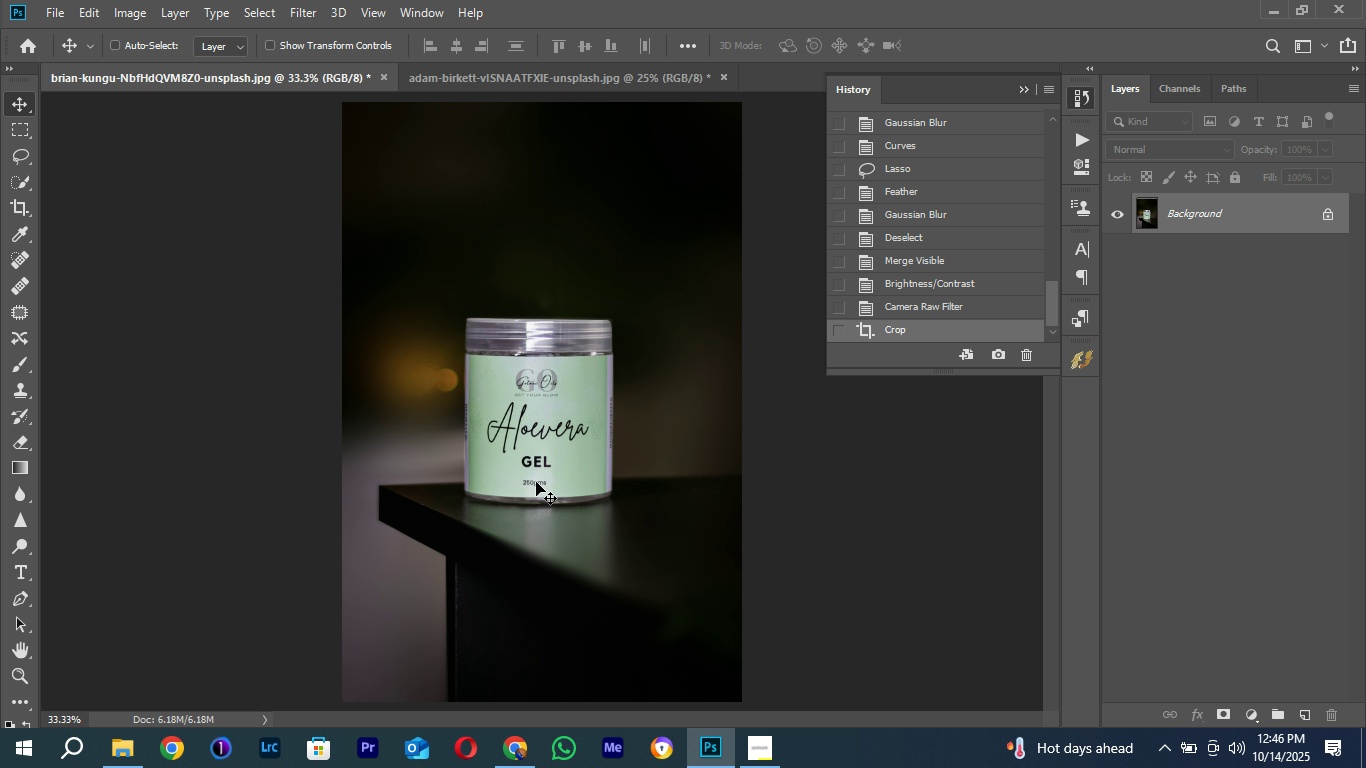 
key(Control+Minus)
 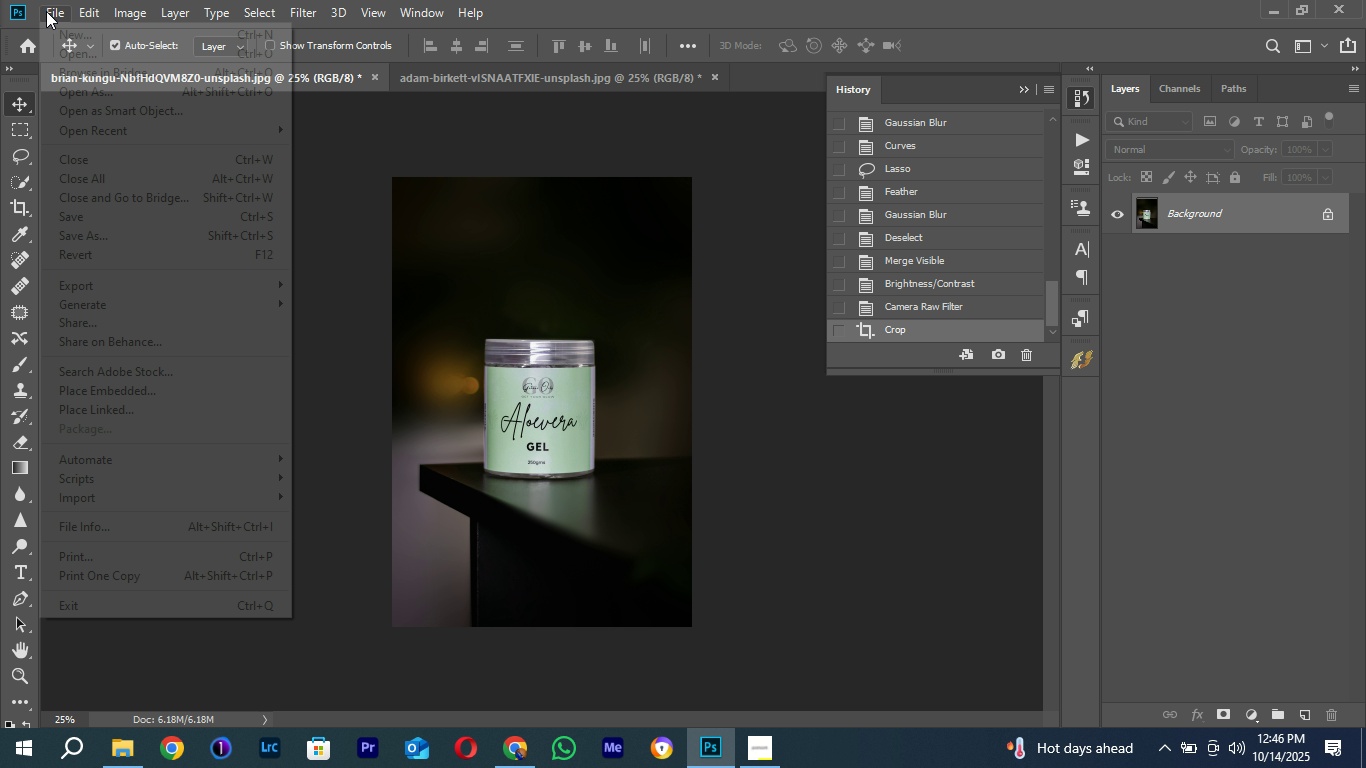 
left_click([46, 11])
 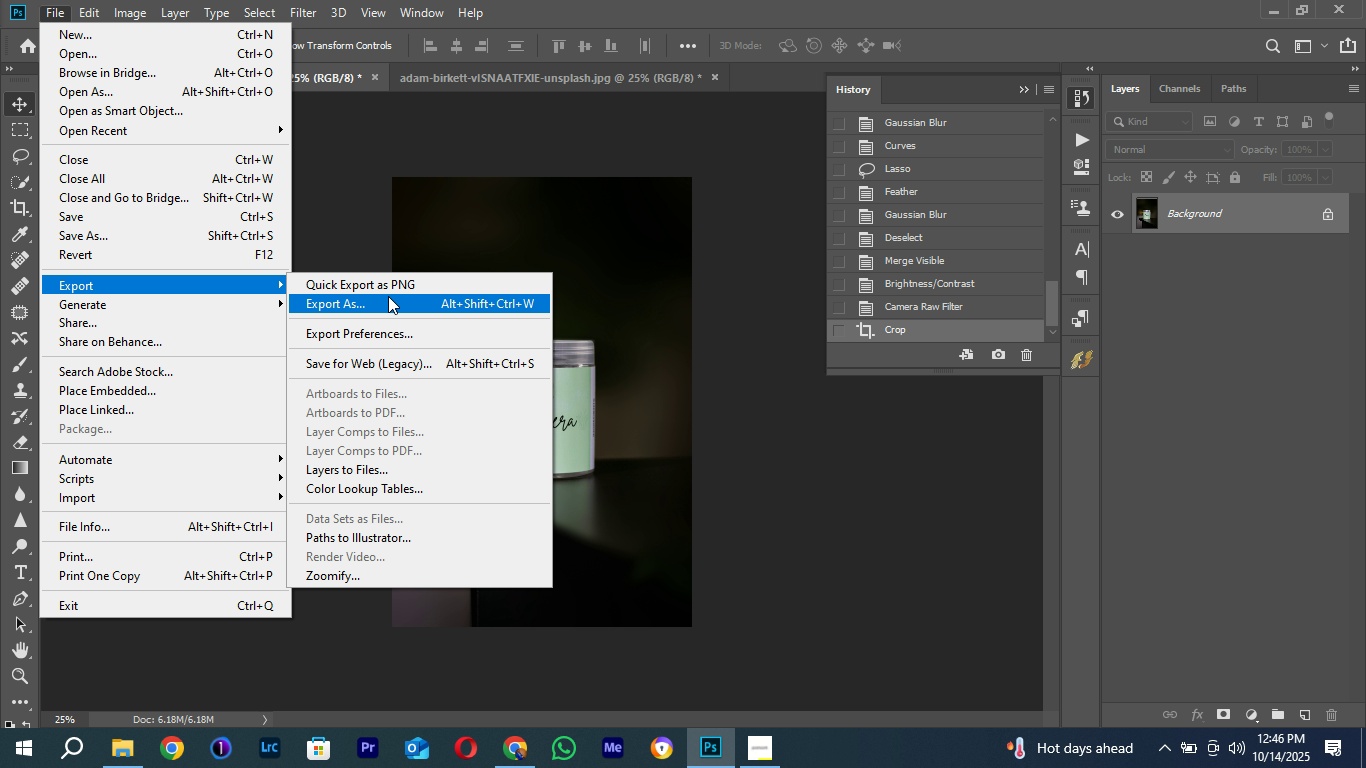 
left_click([378, 296])
 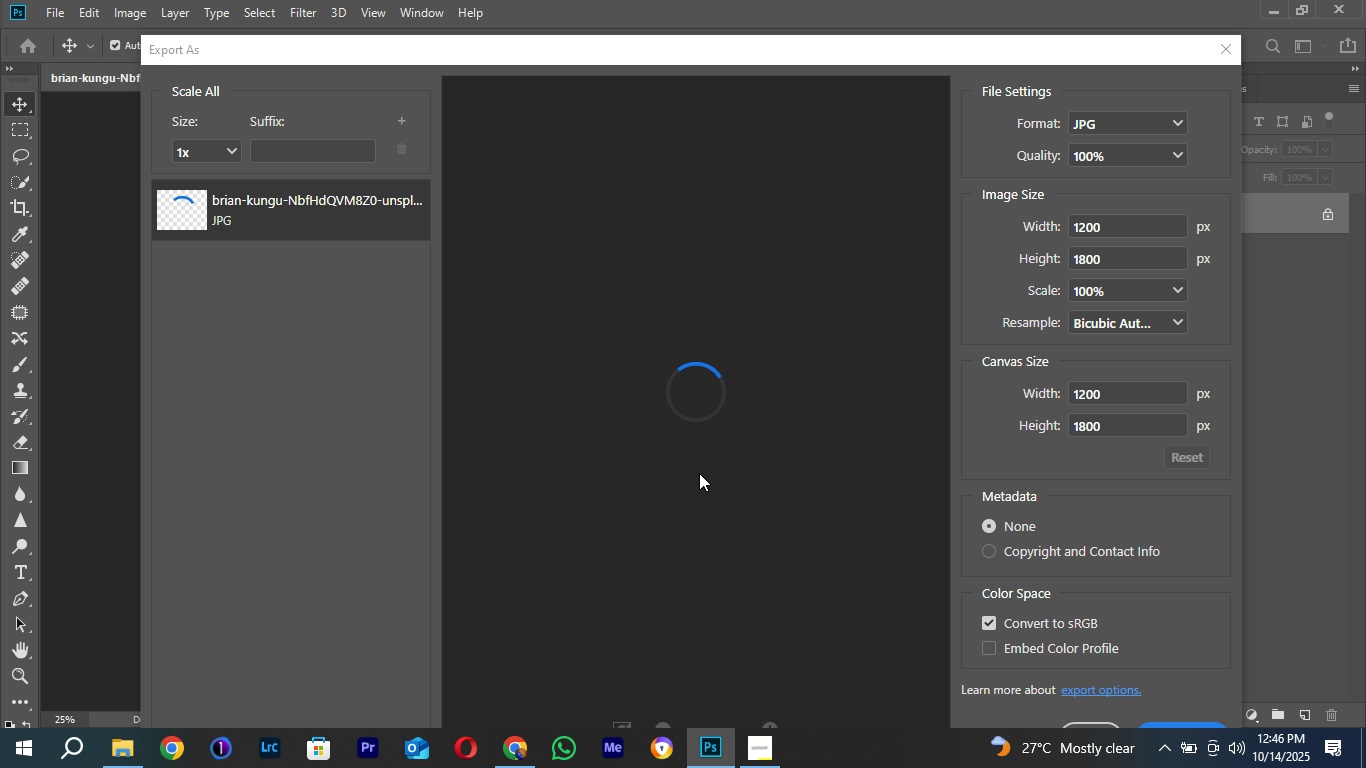 
wait(30.6)
 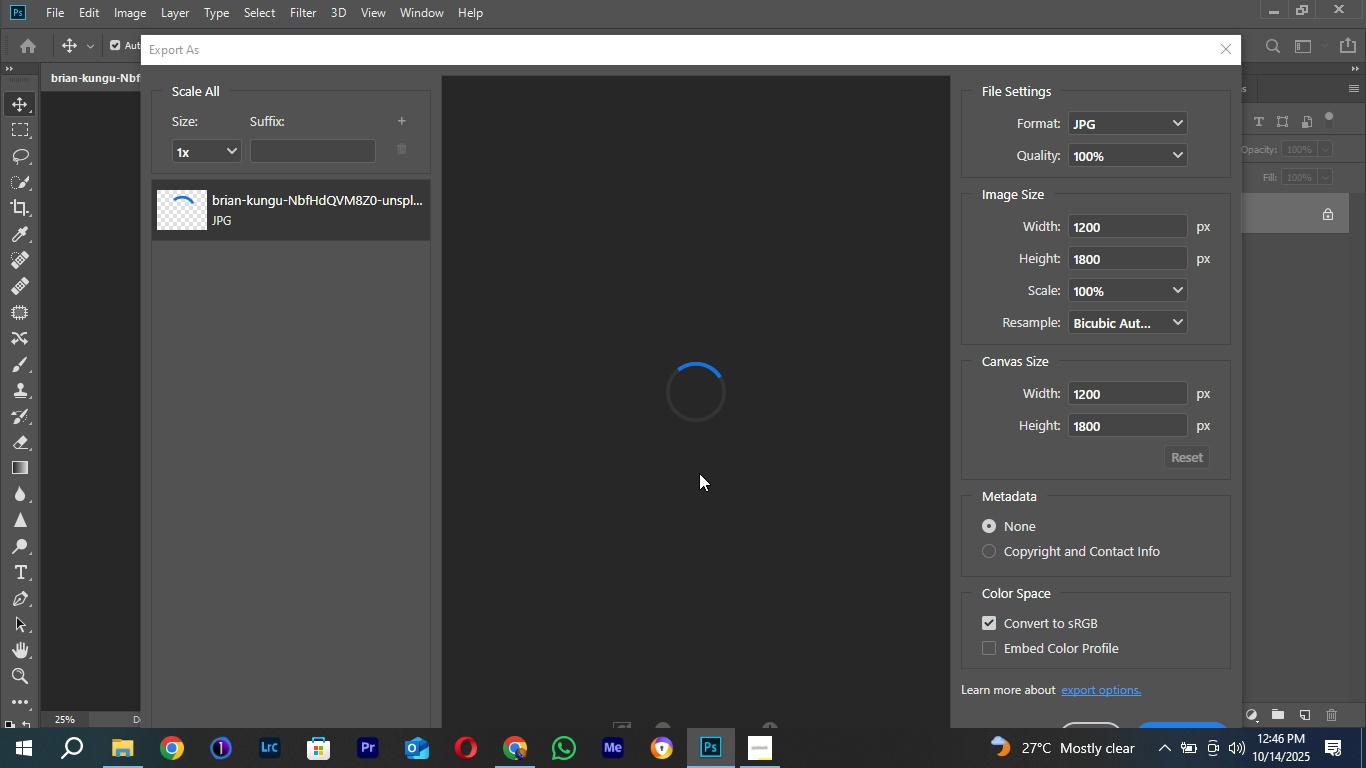 
left_click([705, 383])
 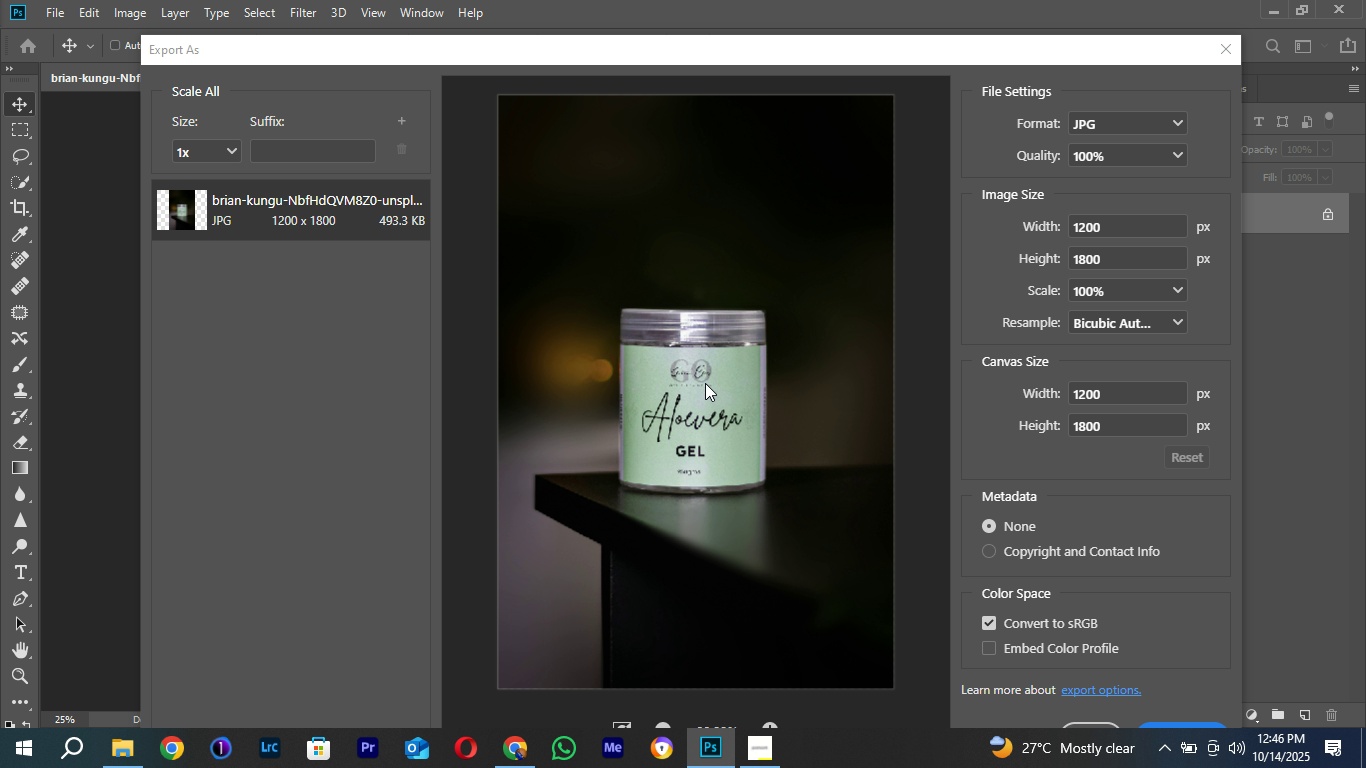 
key(Control+Minus)
 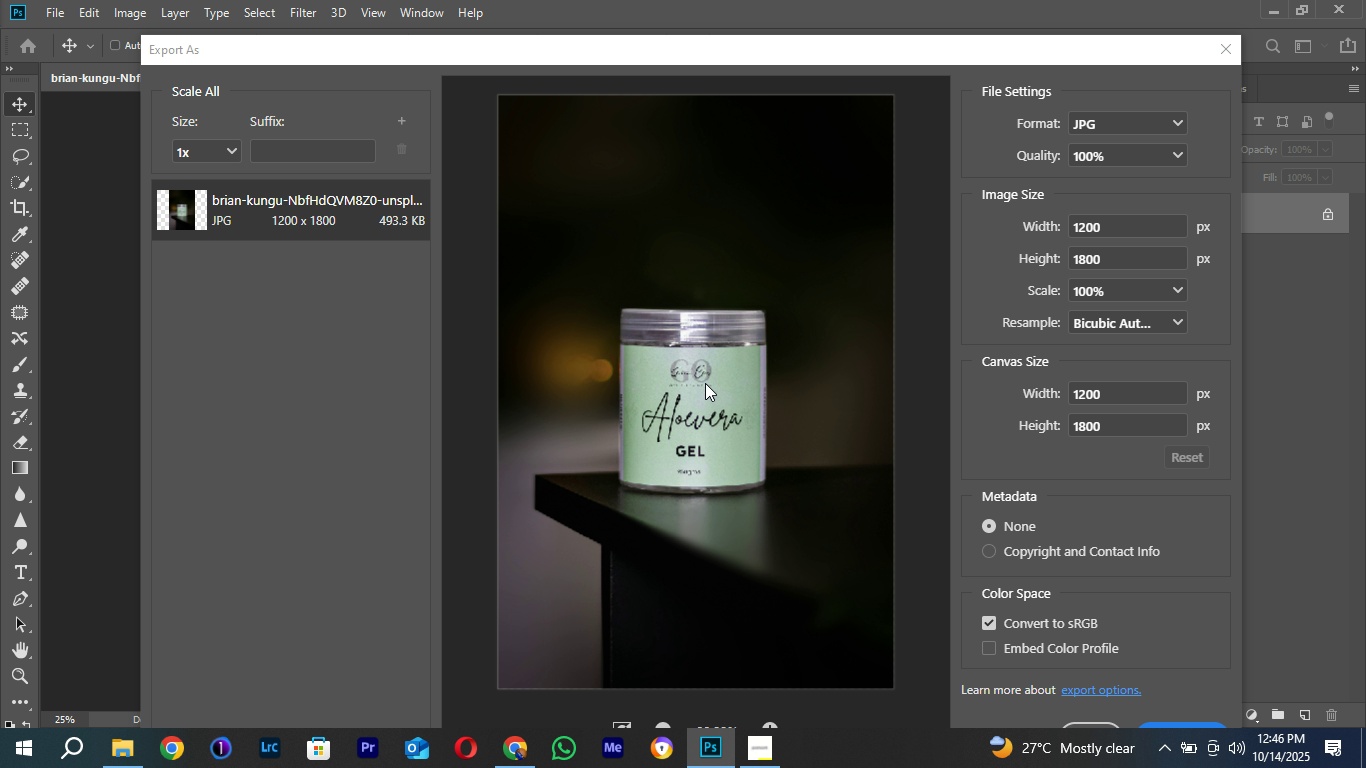 
key(Control+Minus)
 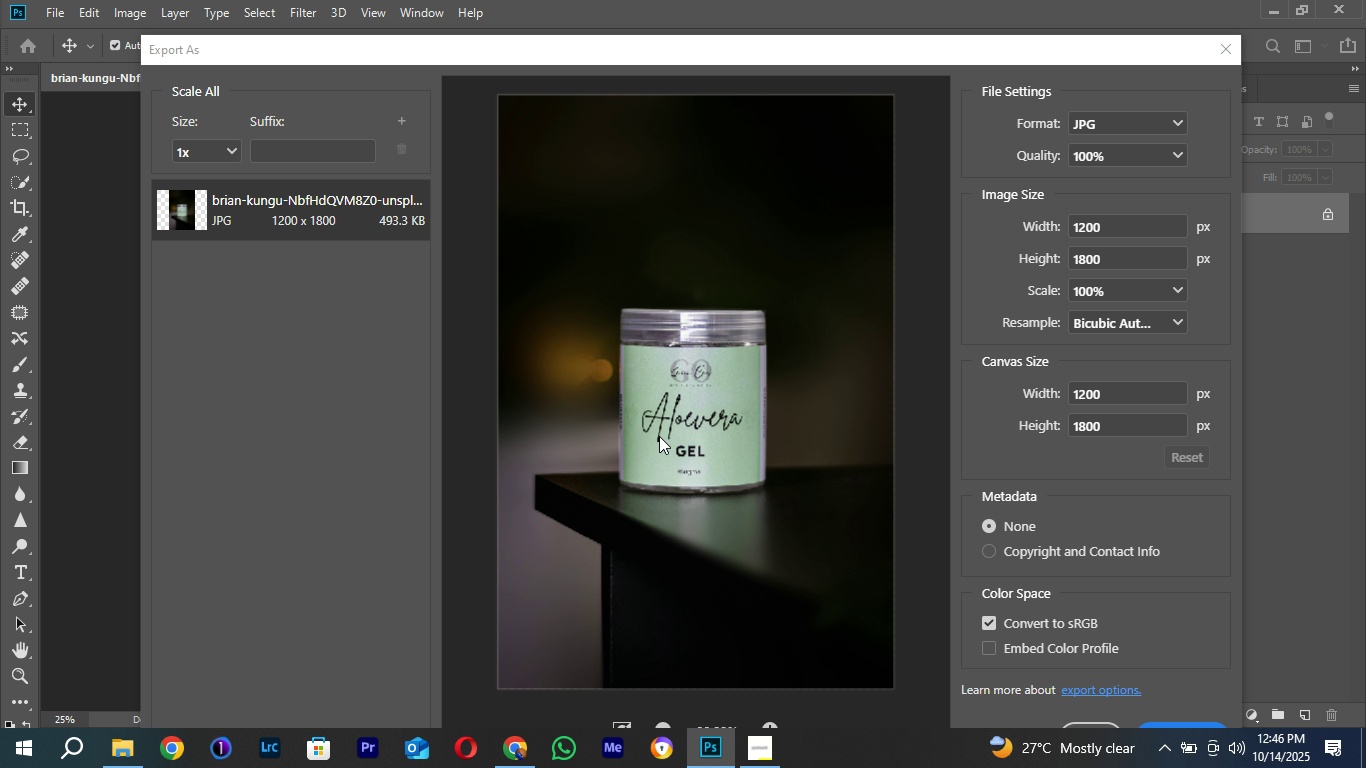 
left_click([659, 422])
 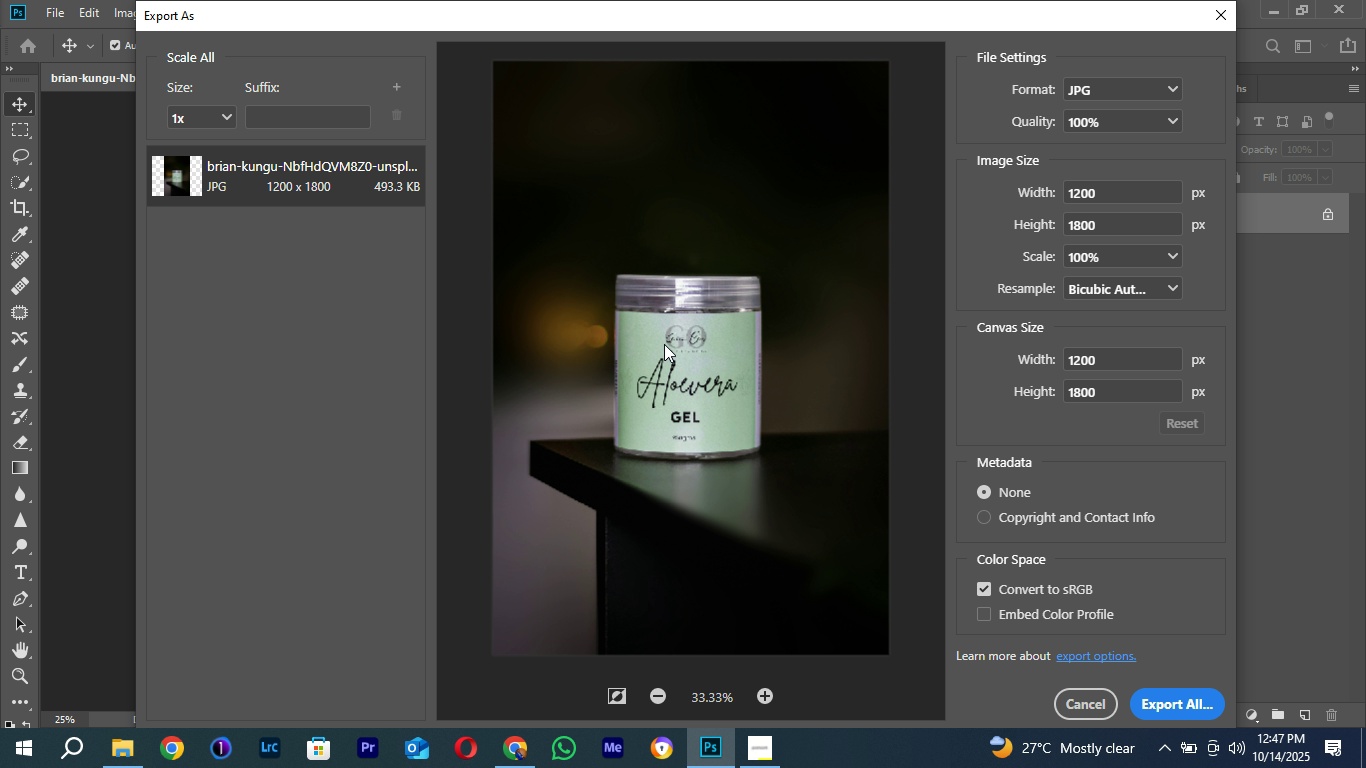 
wait(22.34)
 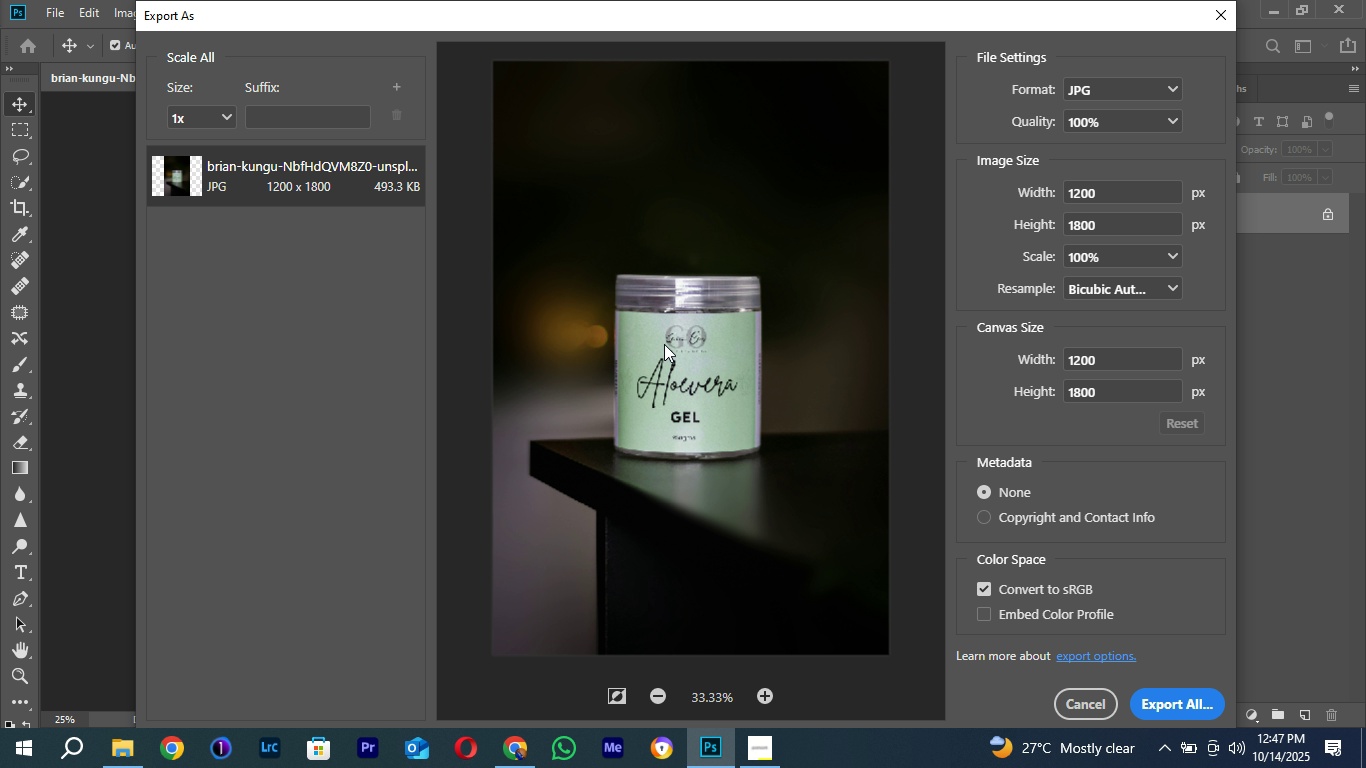 
scroll: coordinate [609, 384], scroll_direction: down, amount: 1.0
 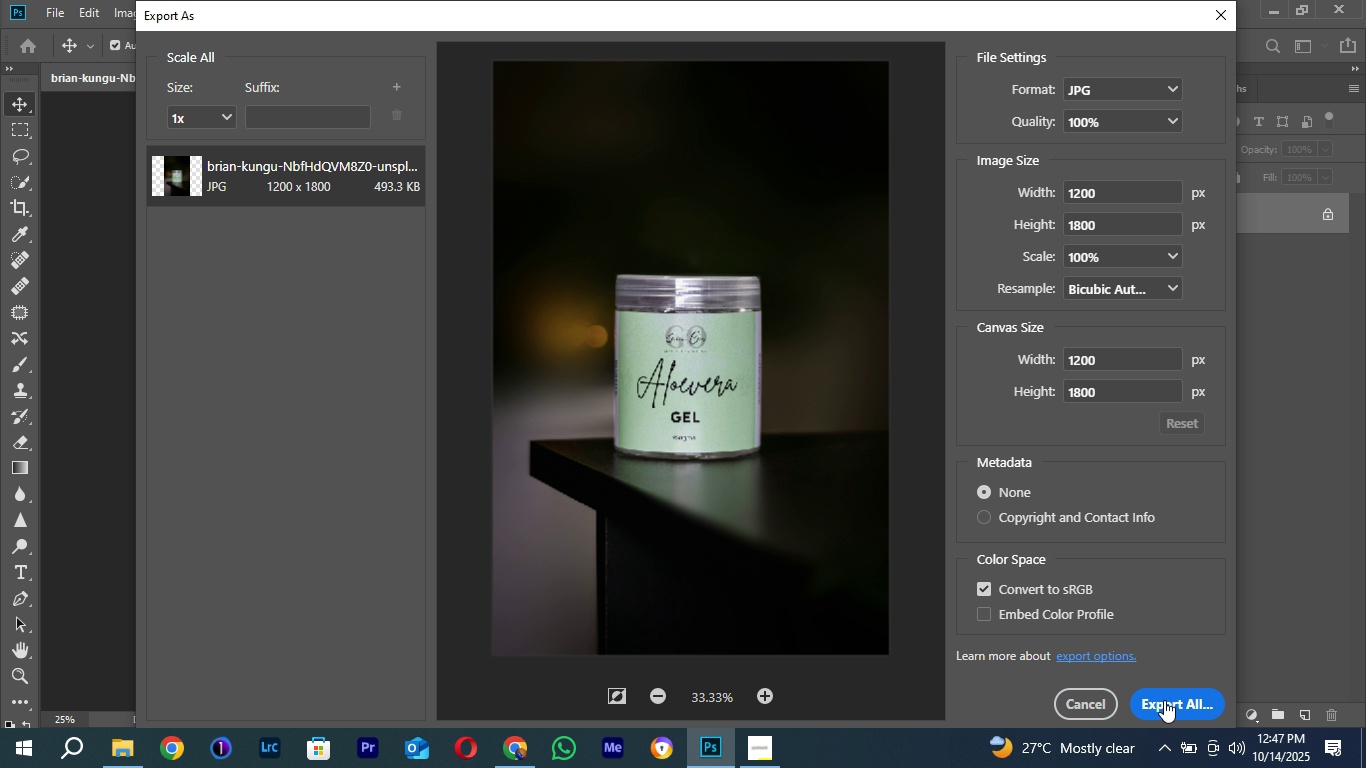 
left_click([1164, 700])
 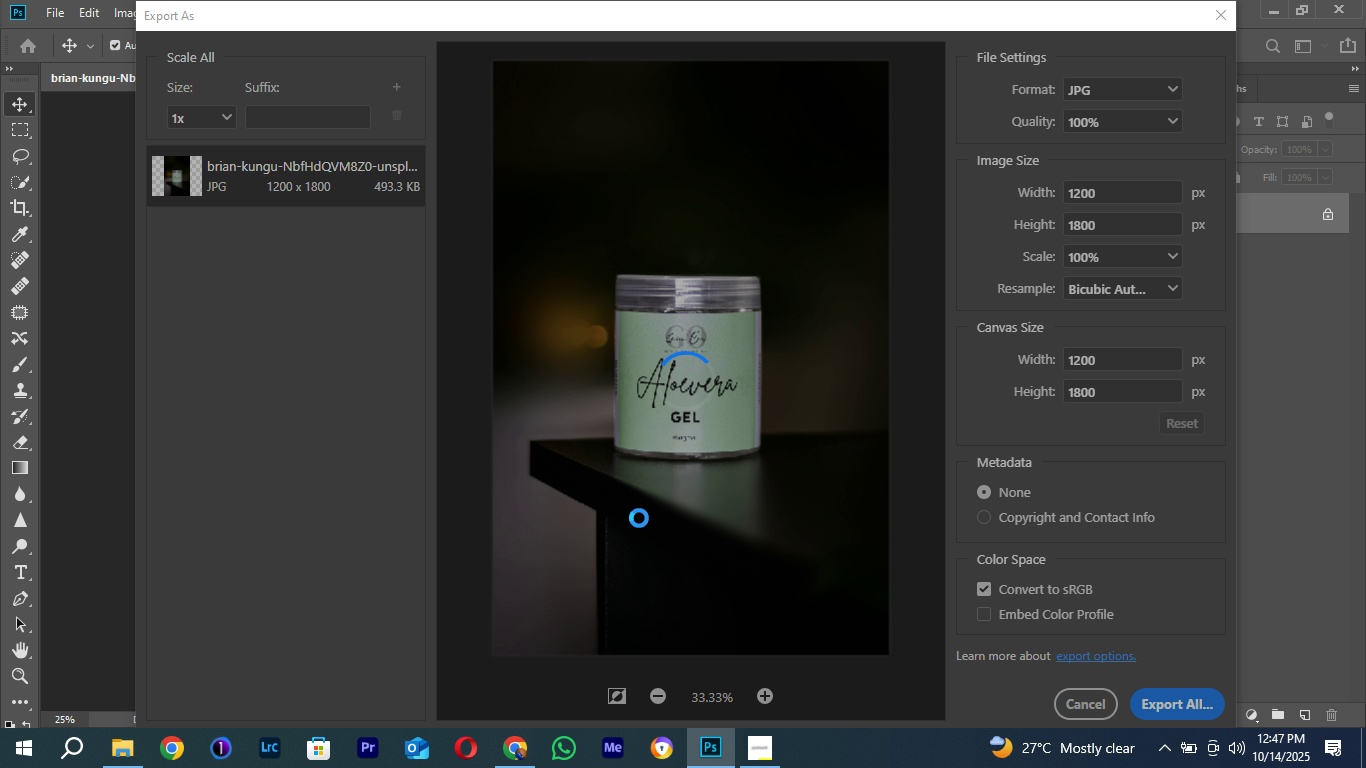 
wait(8.73)
 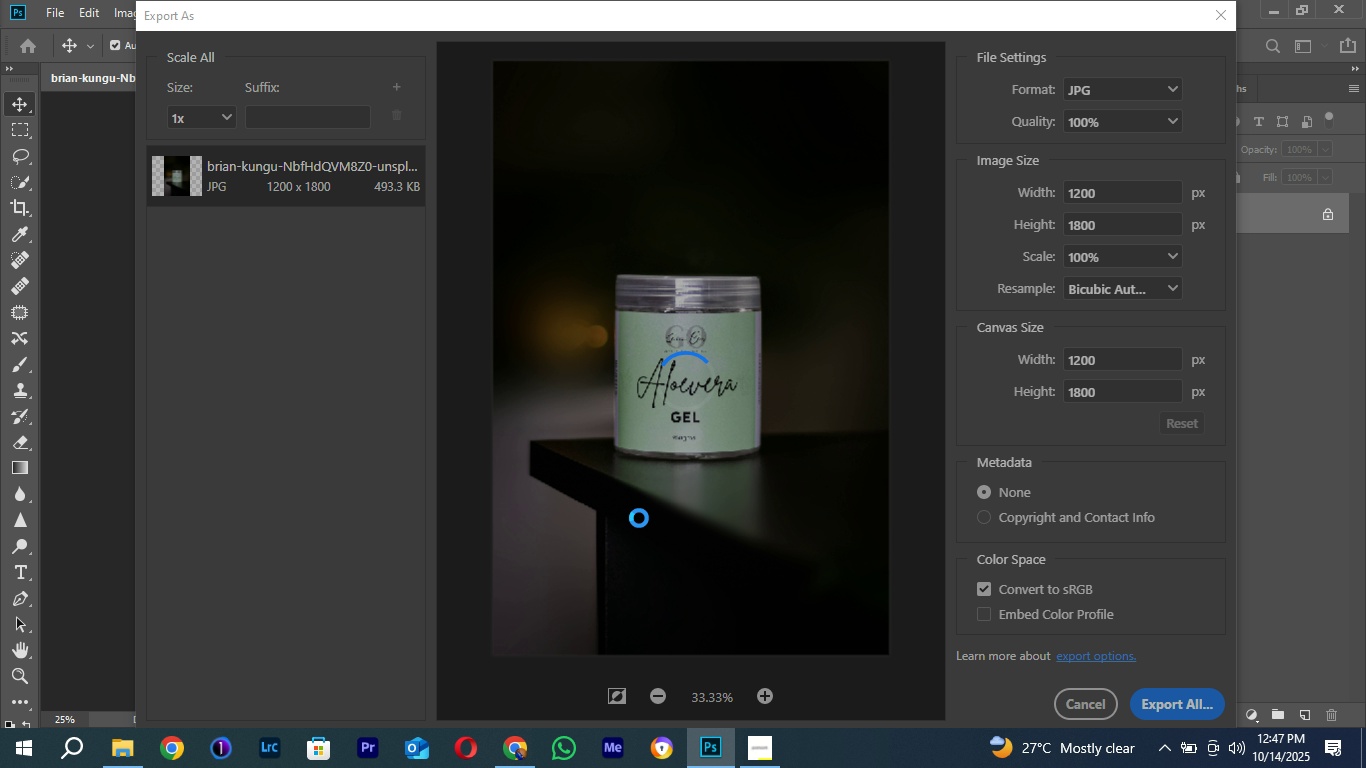 
right_click([449, 169])
 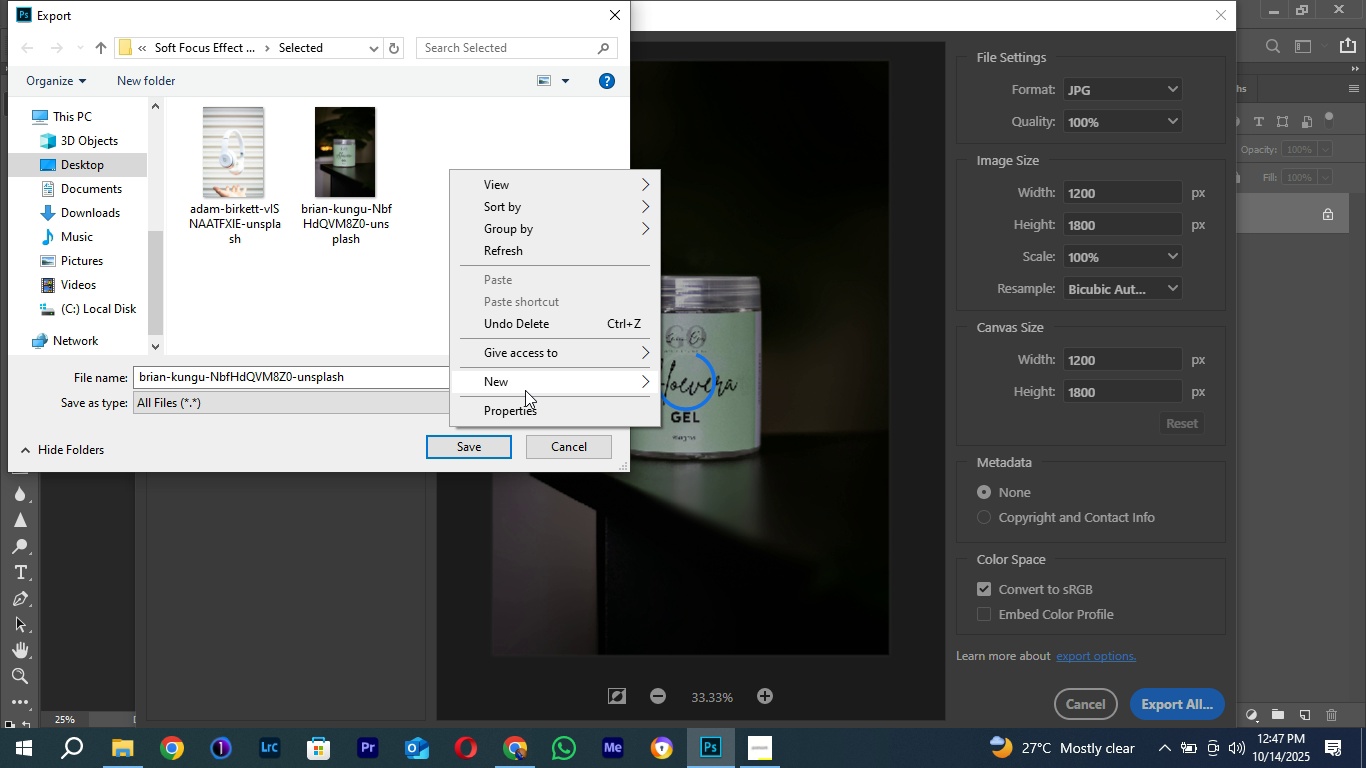 
left_click([521, 382])
 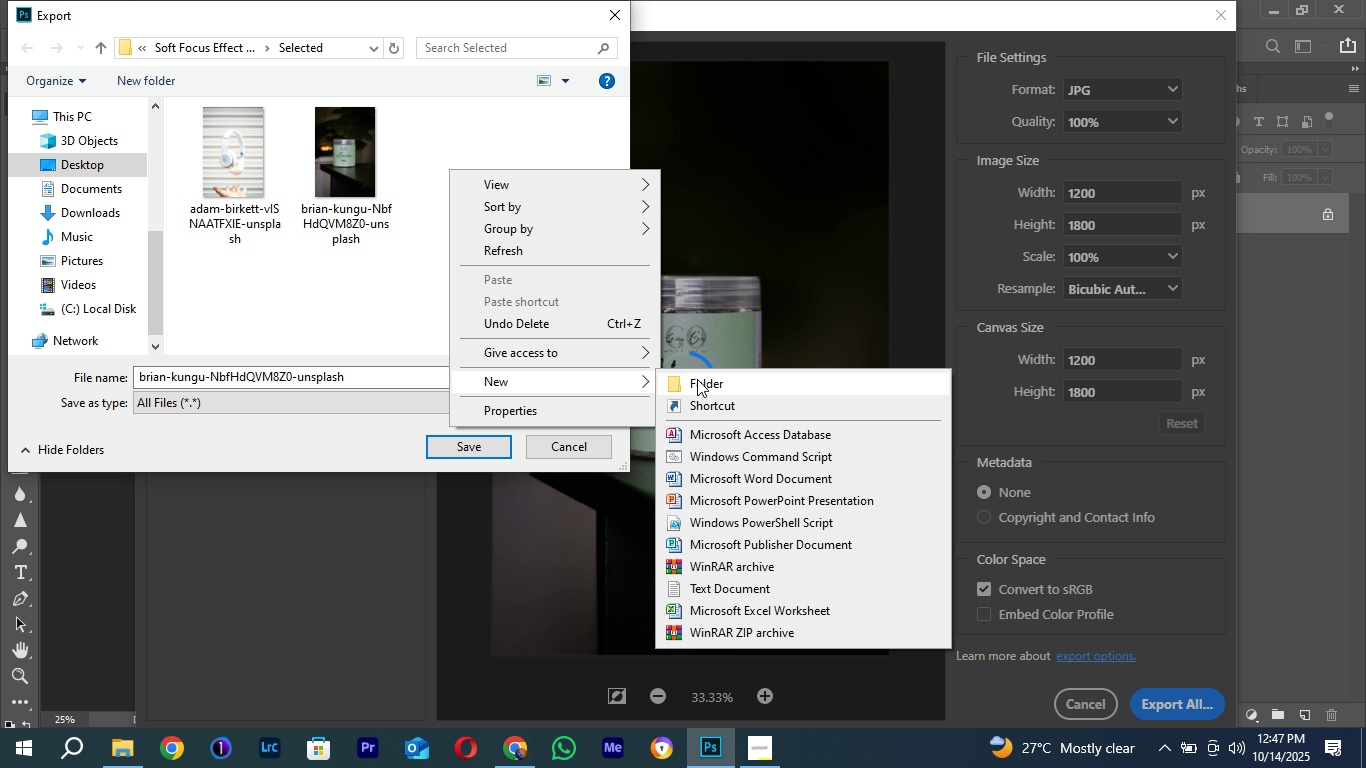 
left_click([697, 379])
 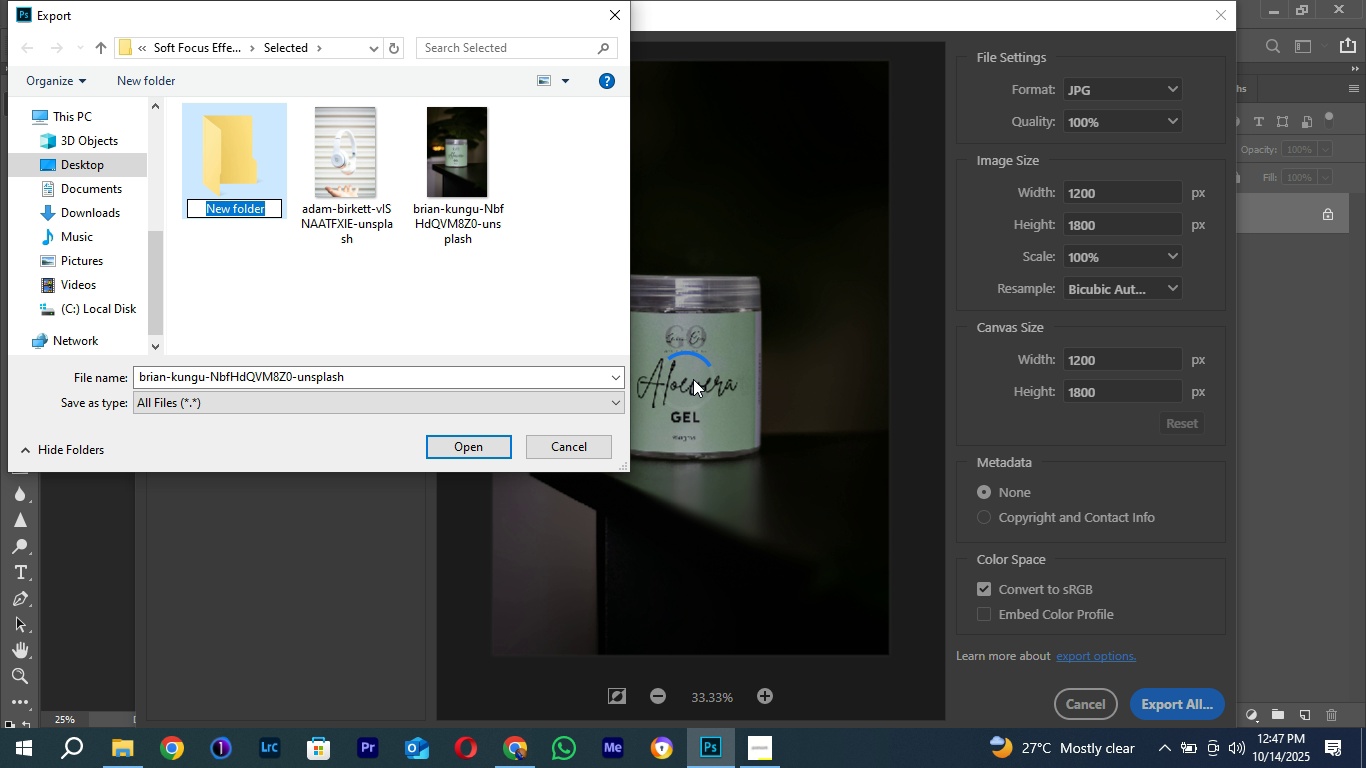 
type(1X Images)
 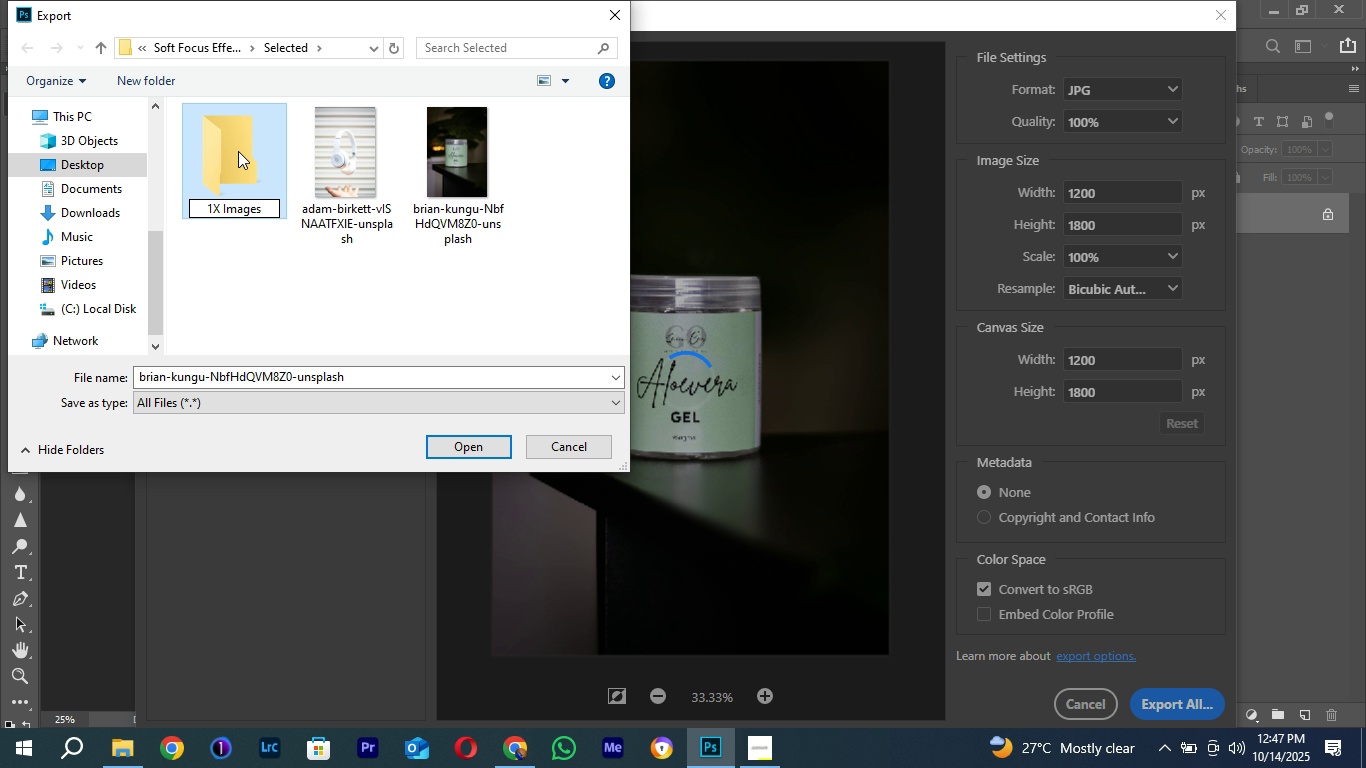 
left_click([237, 152])
 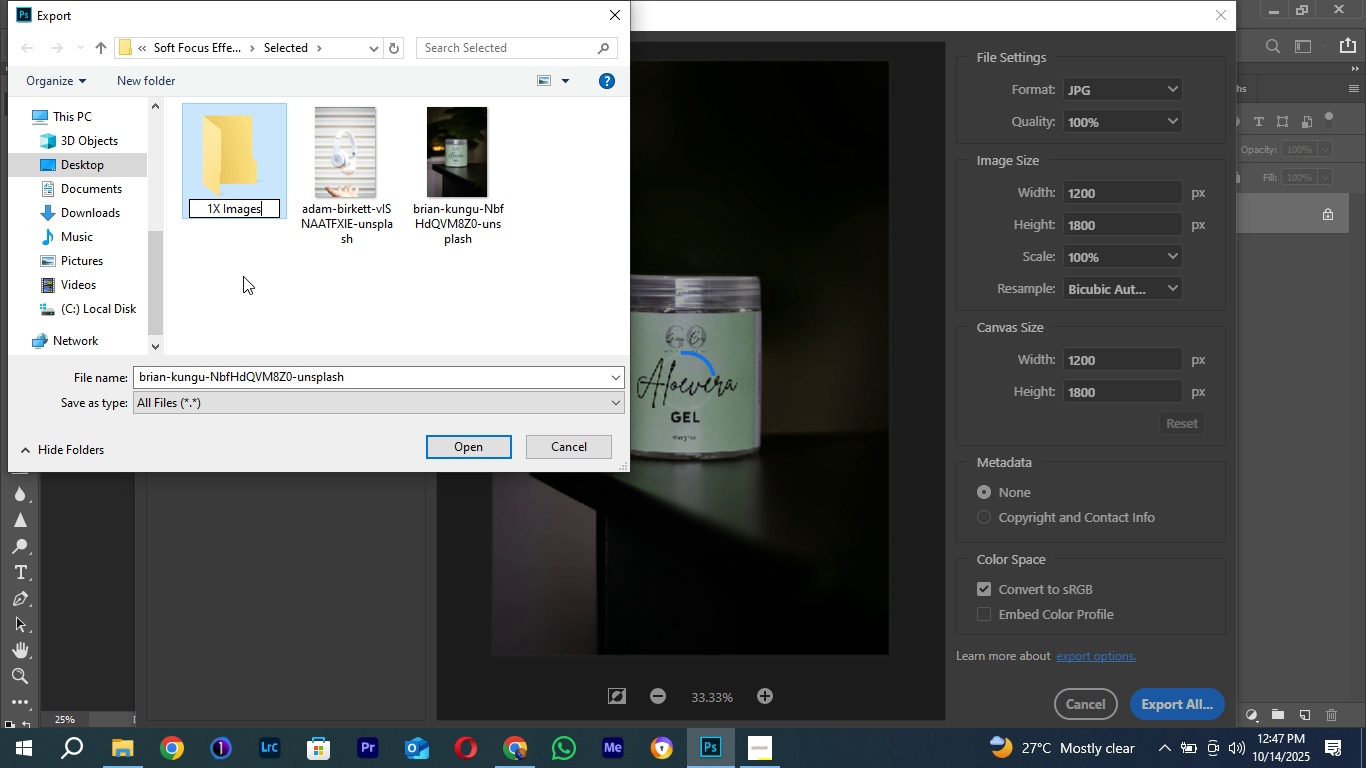 
left_click([243, 276])
 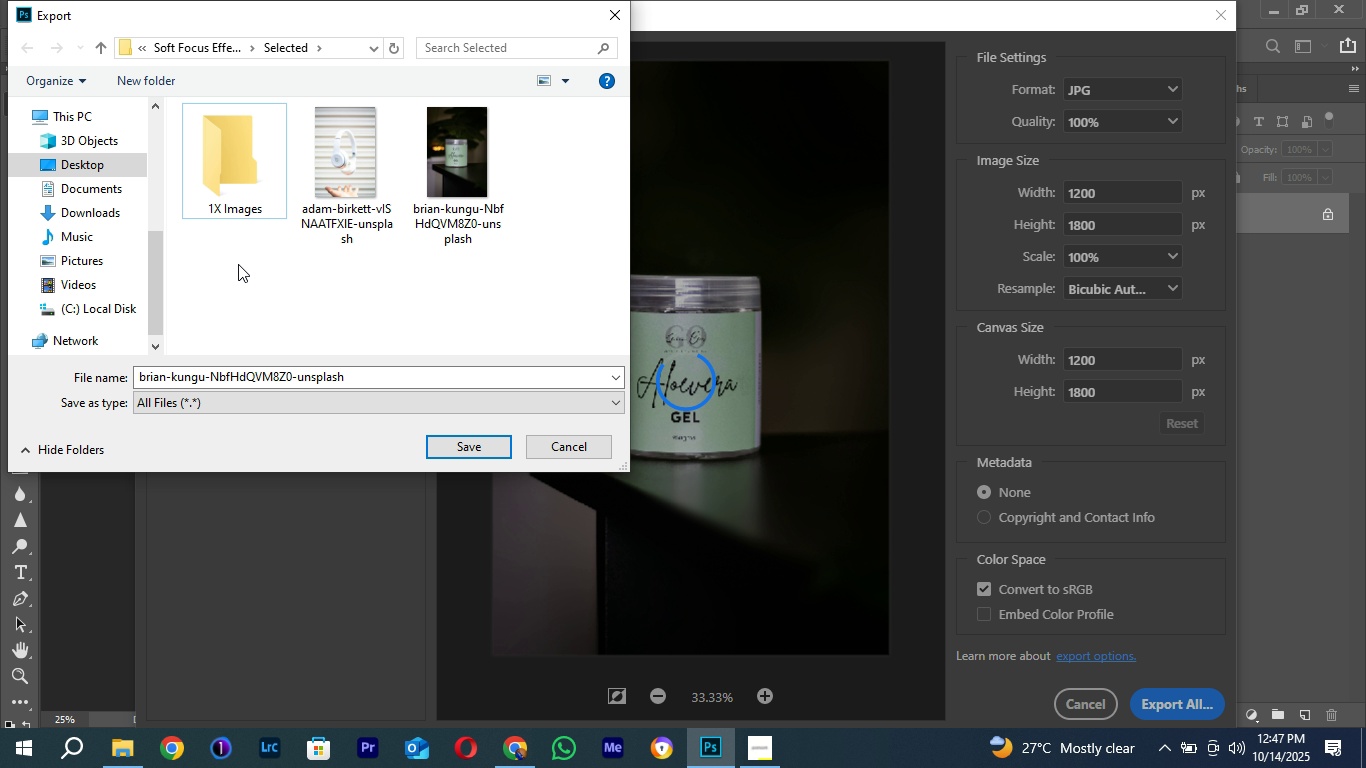 
right_click([238, 264])
 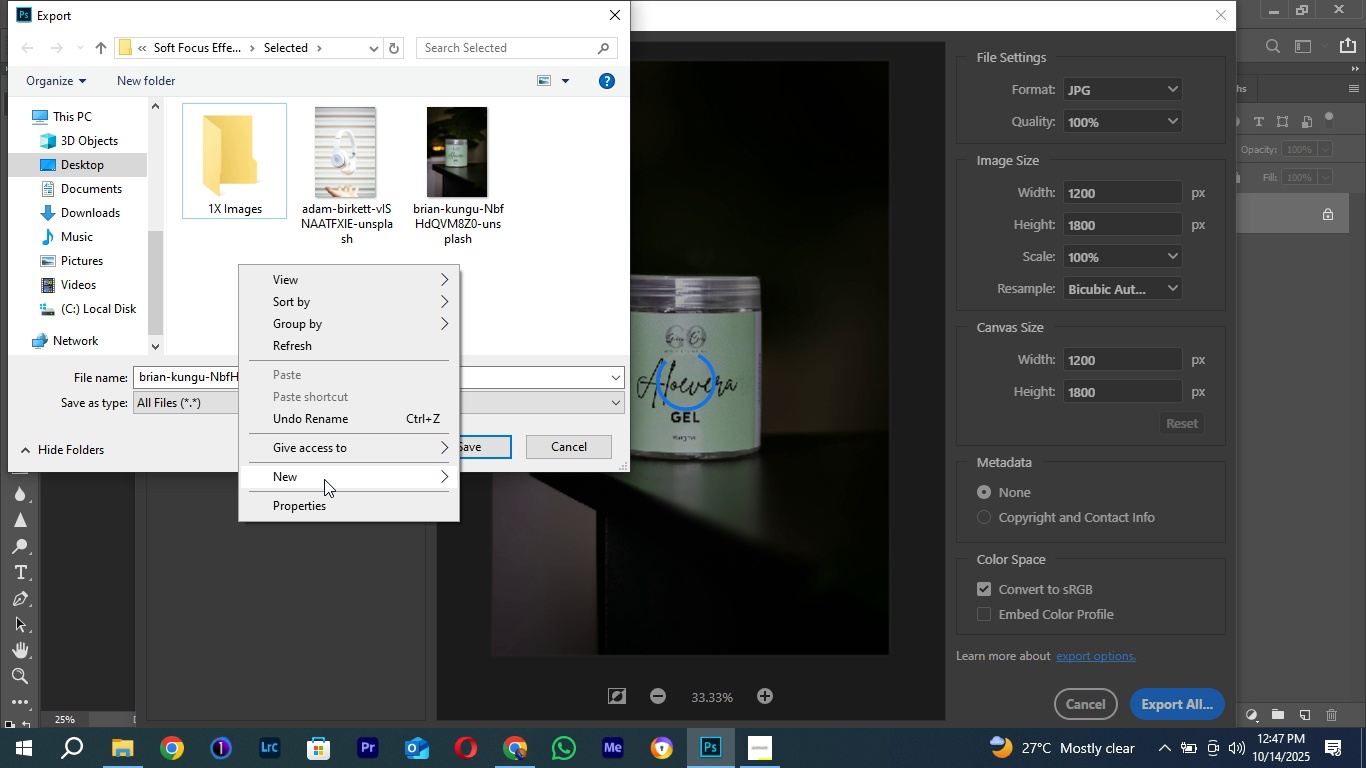 
left_click([324, 479])
 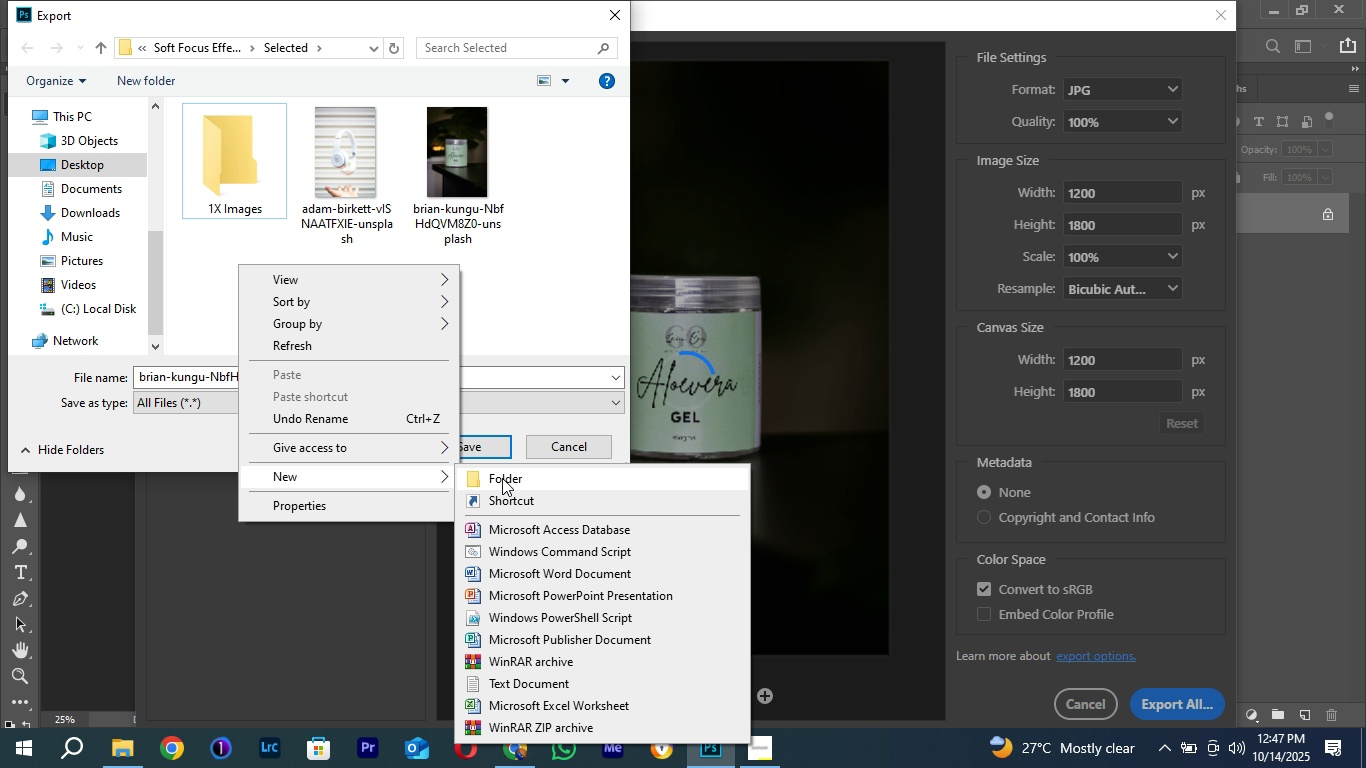 
left_click([502, 478])
 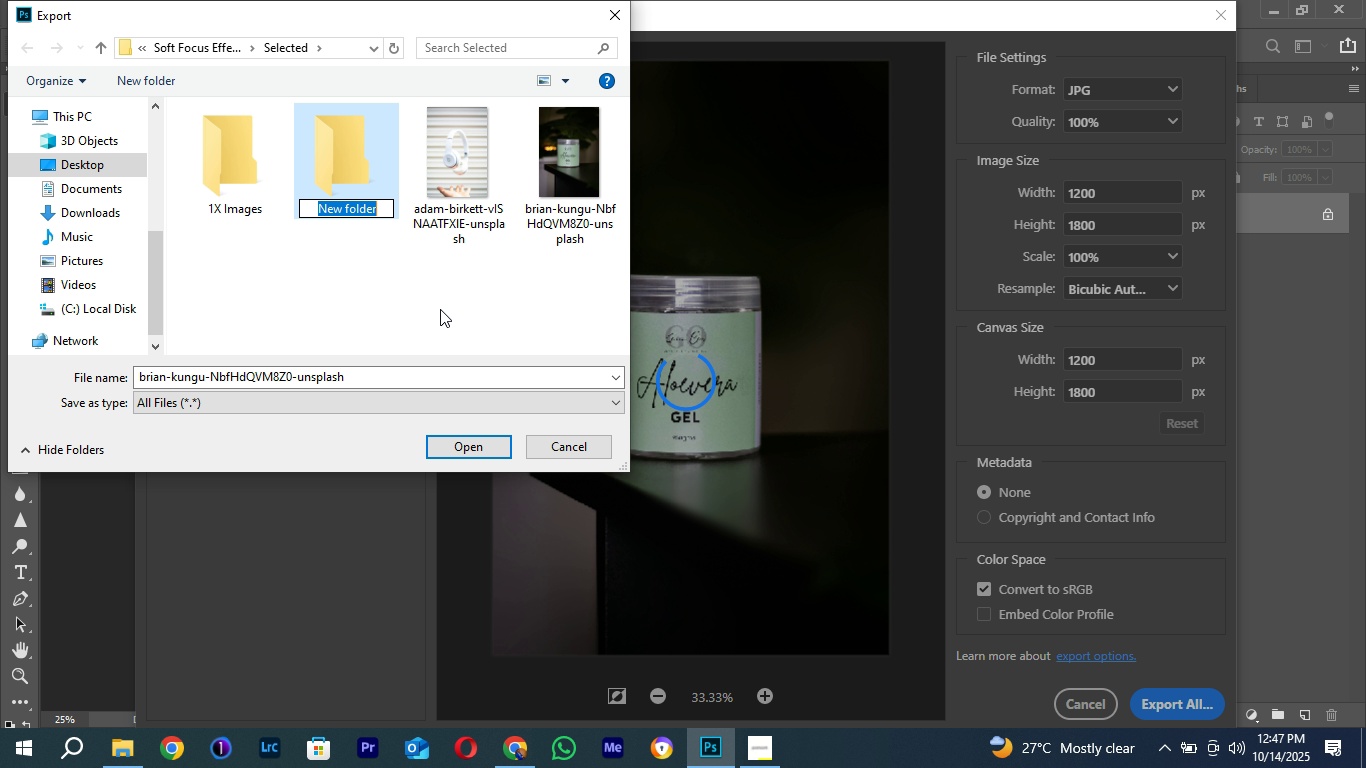 
type(2X IM)
key(Backspace)
type(mages)
 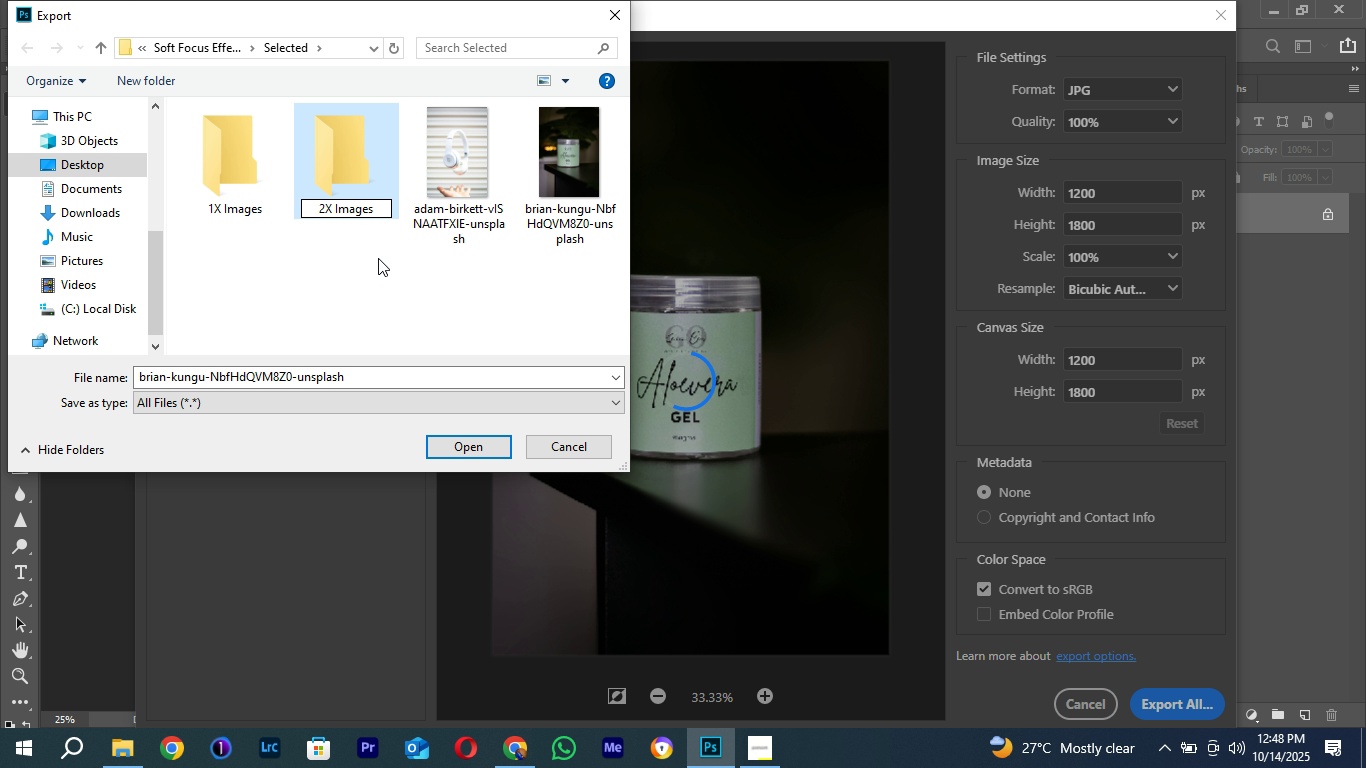 
wait(5.3)
 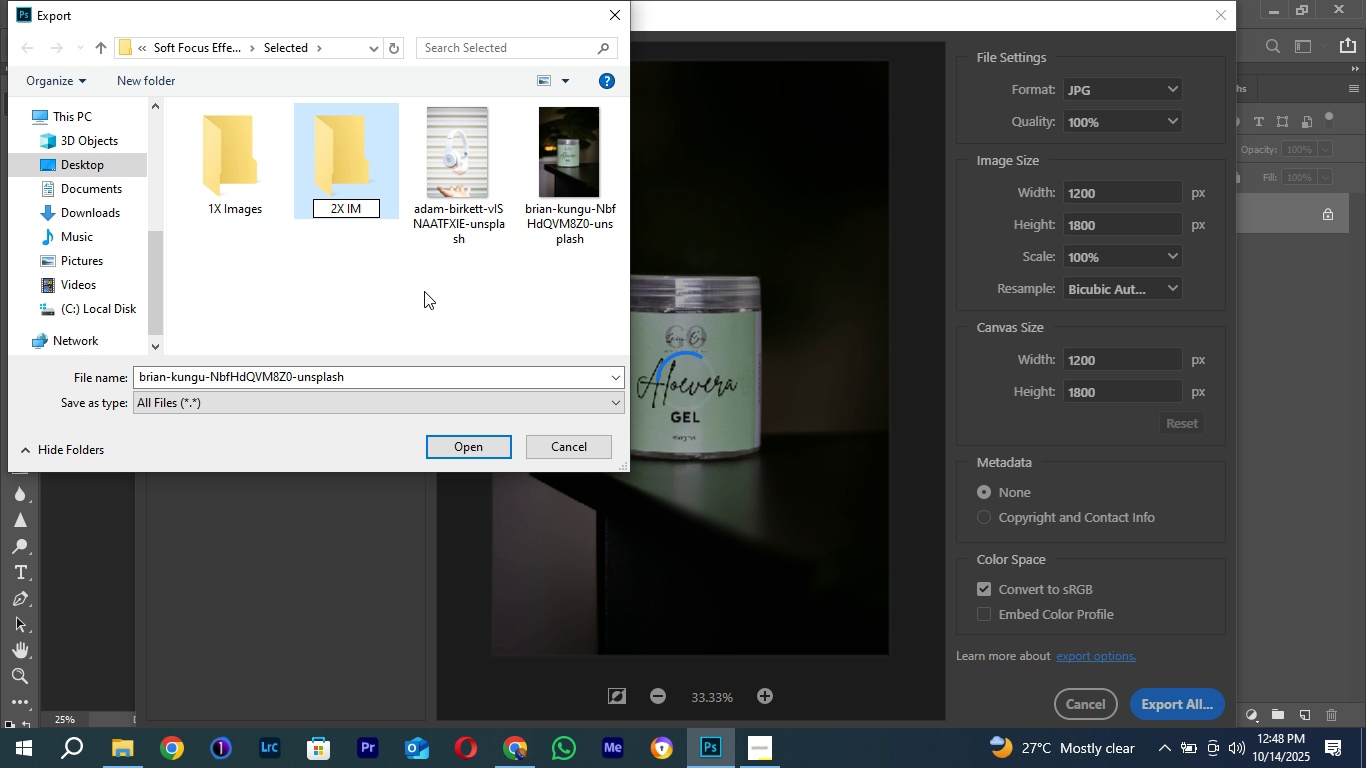 
left_click([328, 160])
 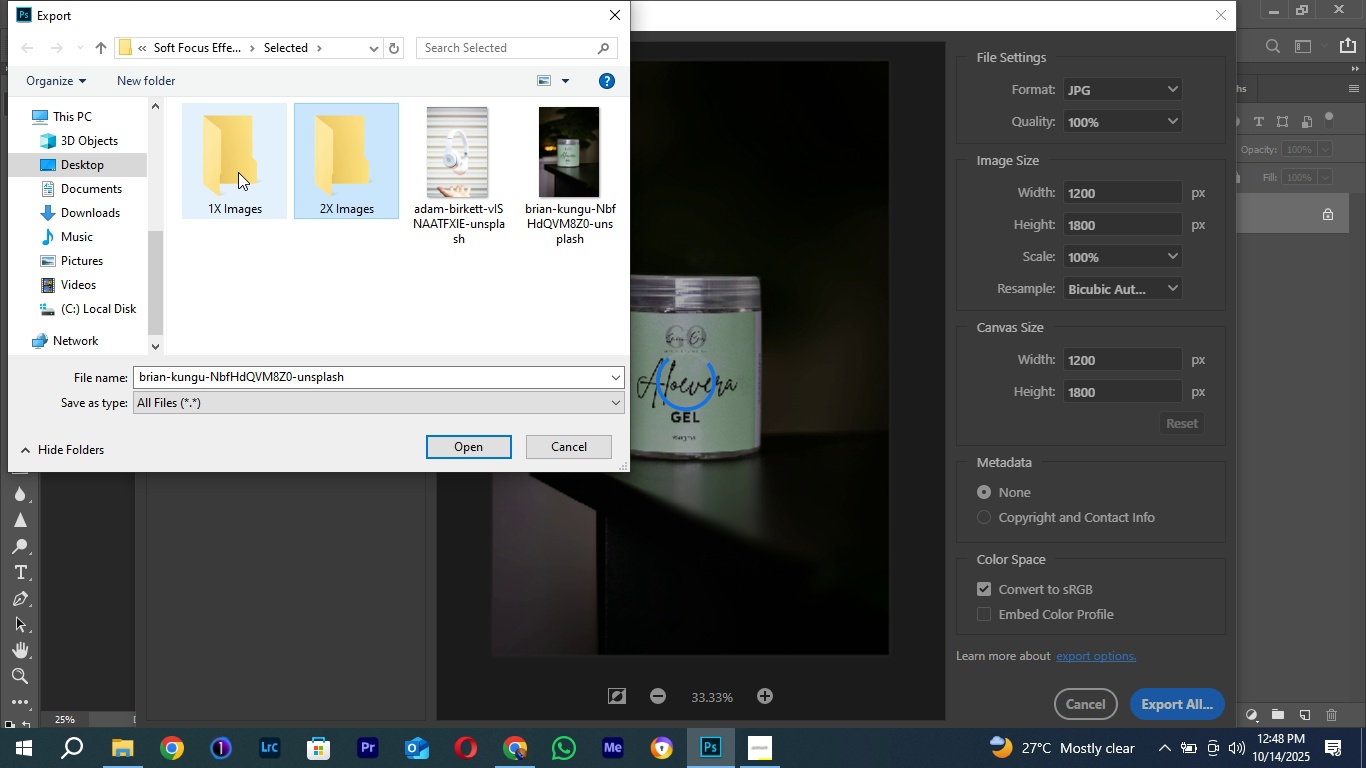 
double_click([238, 172])
 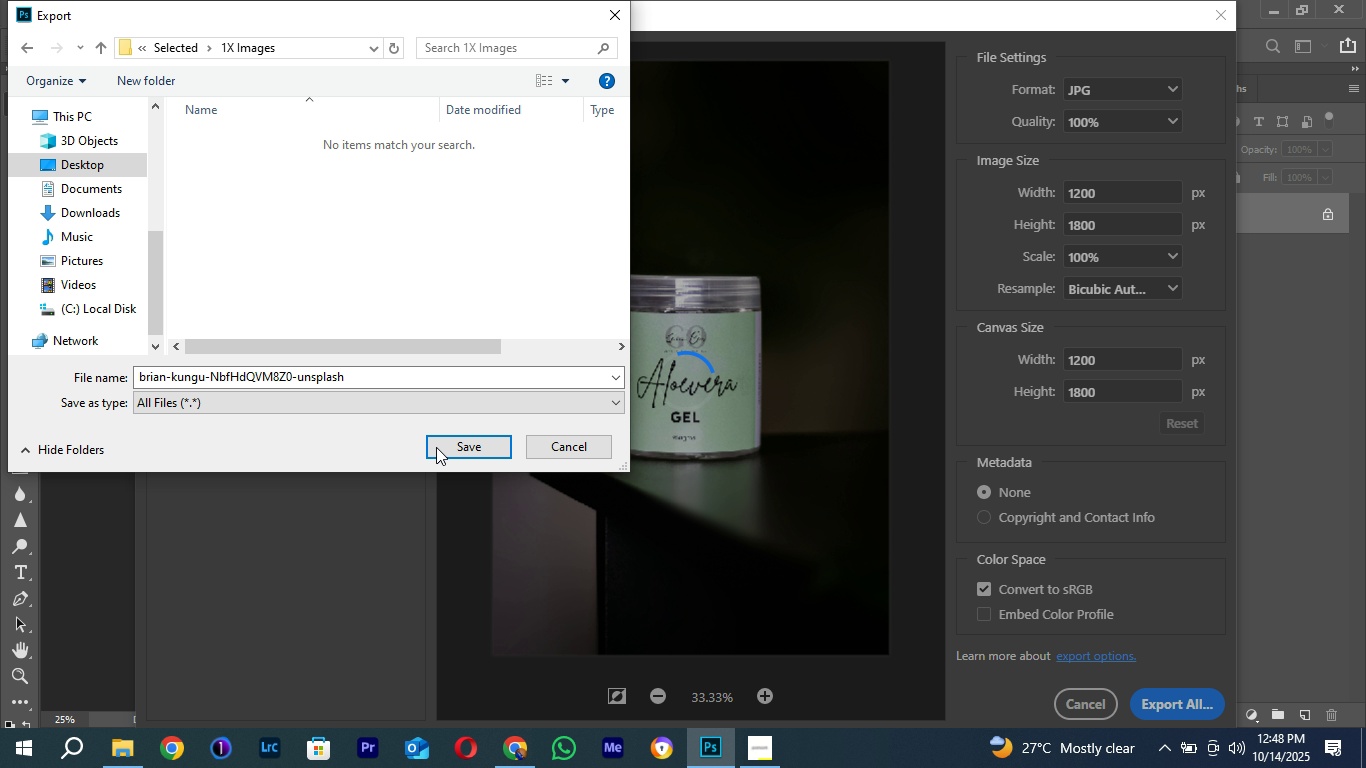 
left_click([436, 447])
 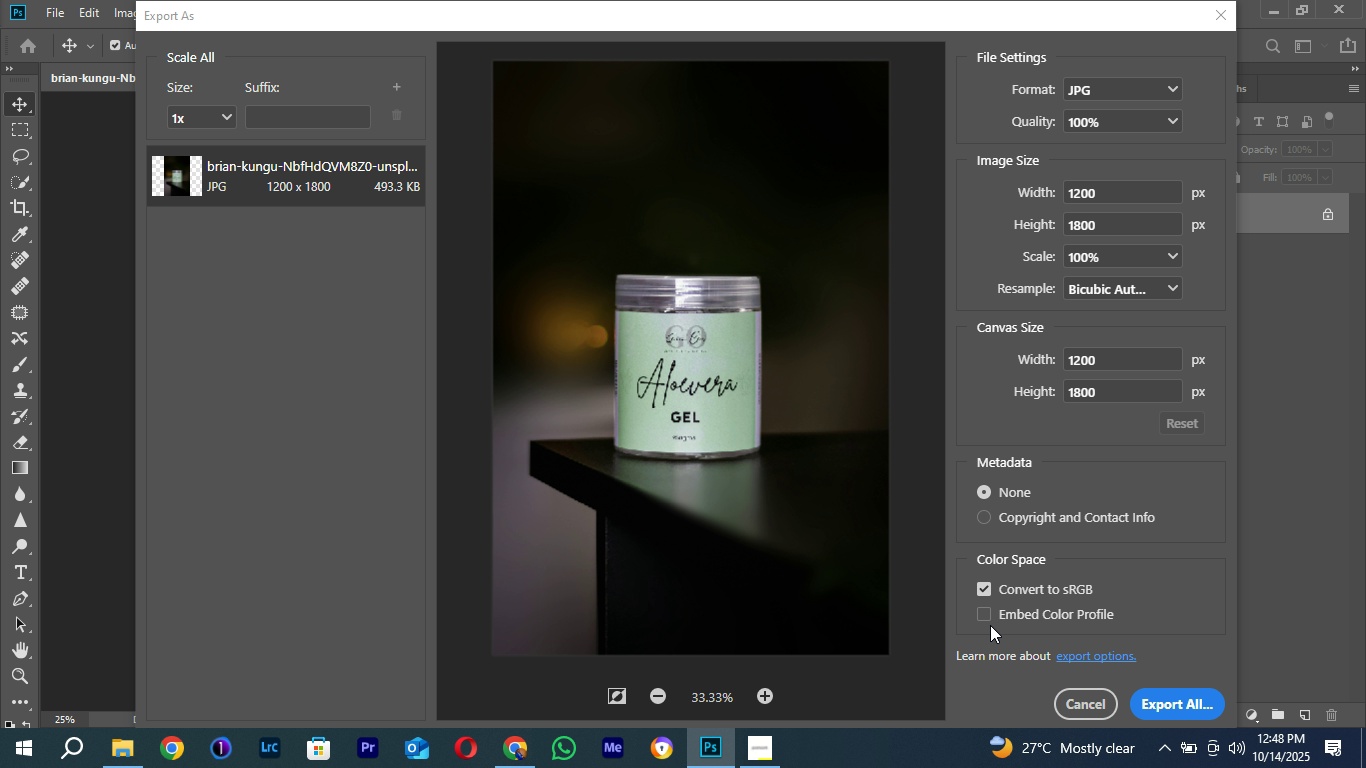 
wait(9.82)
 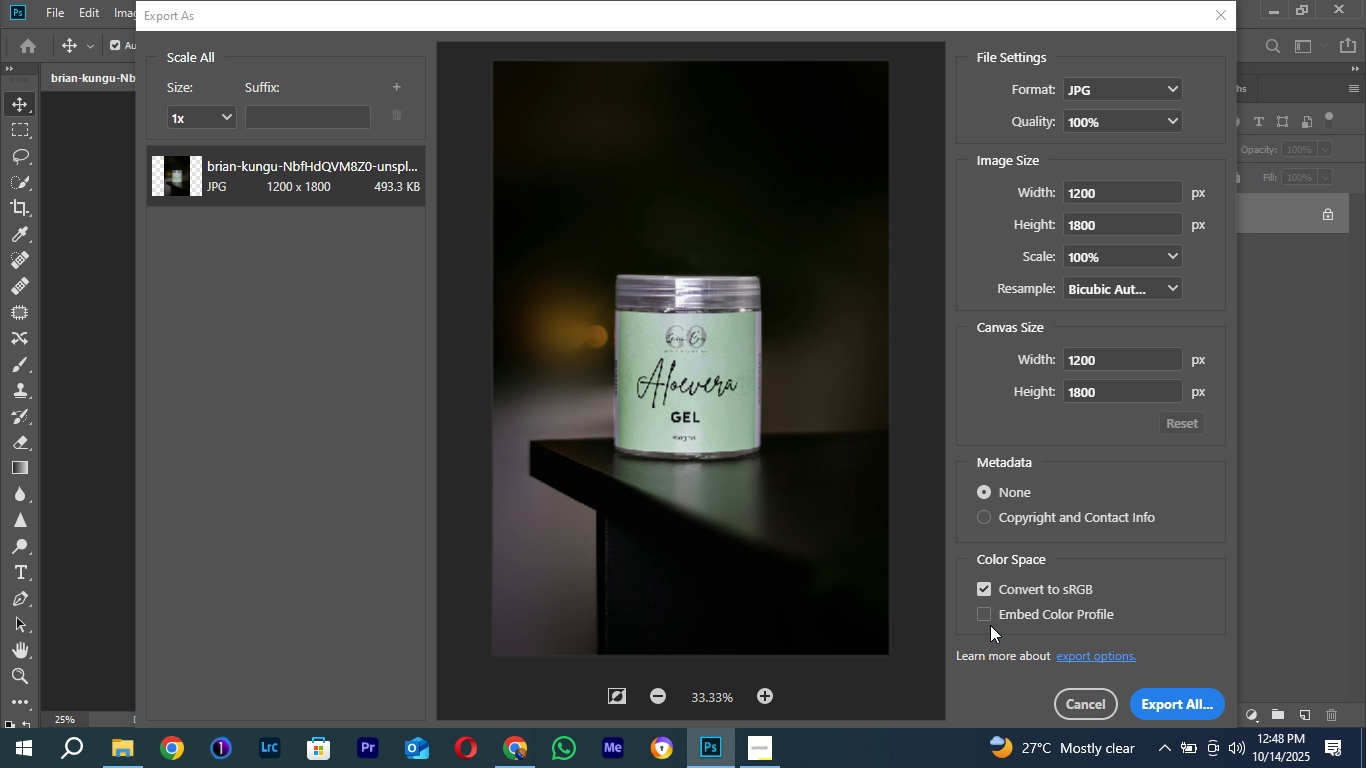 
left_click([514, 72])
 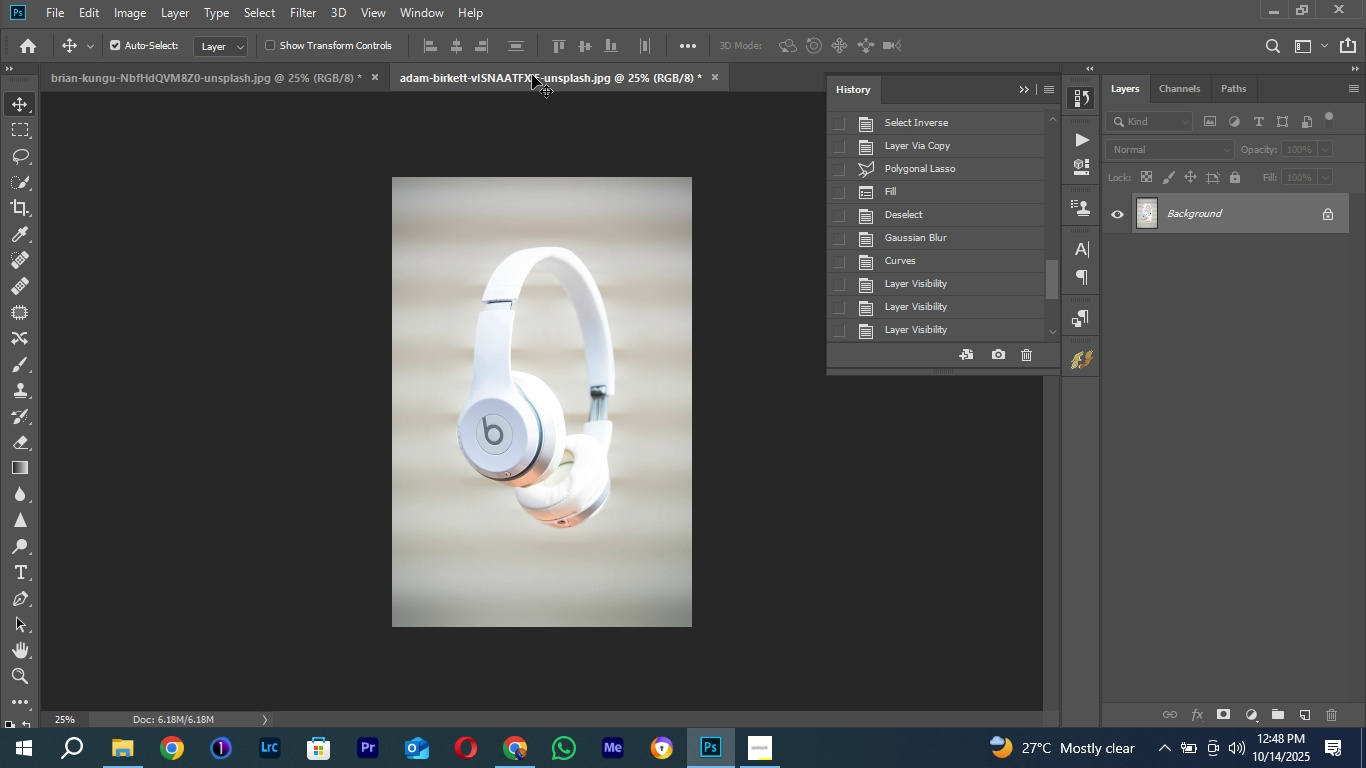 
wait(12.7)
 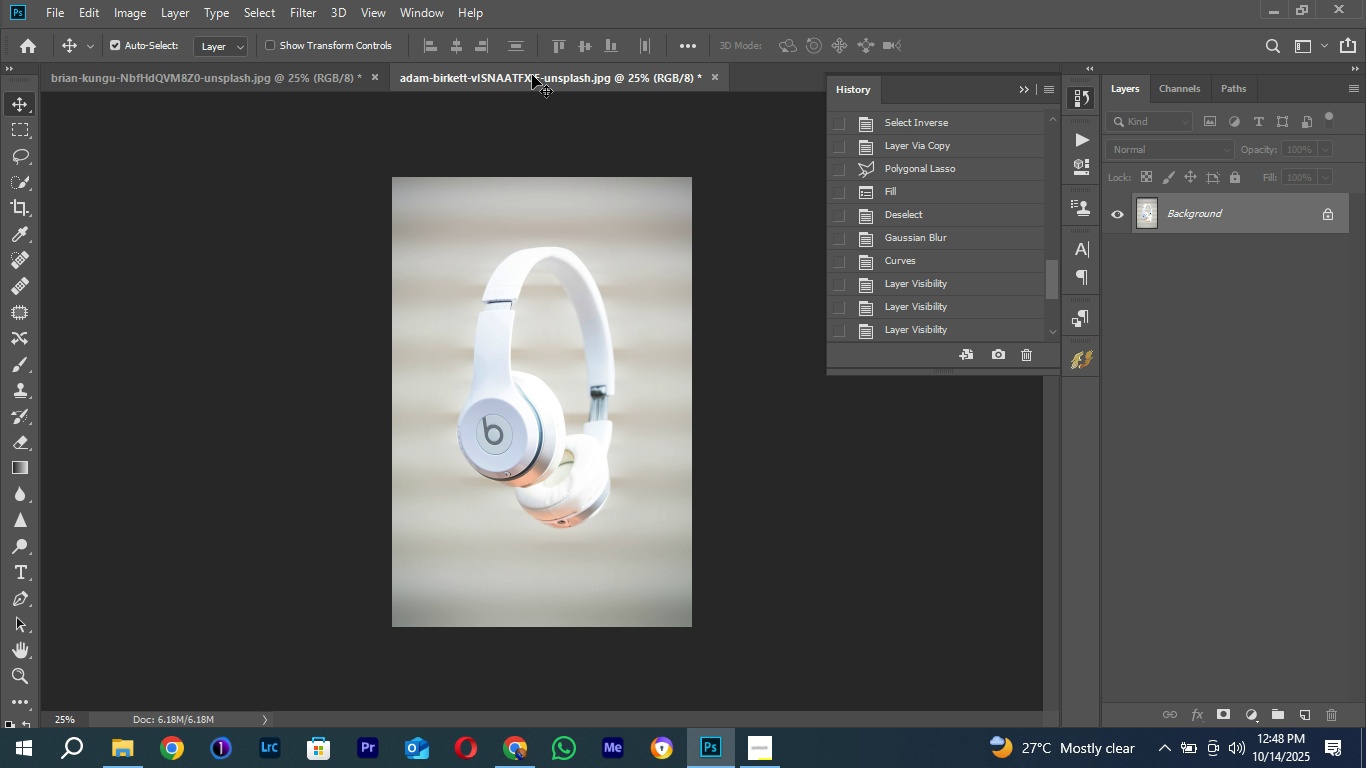 
left_click([56, 11])
 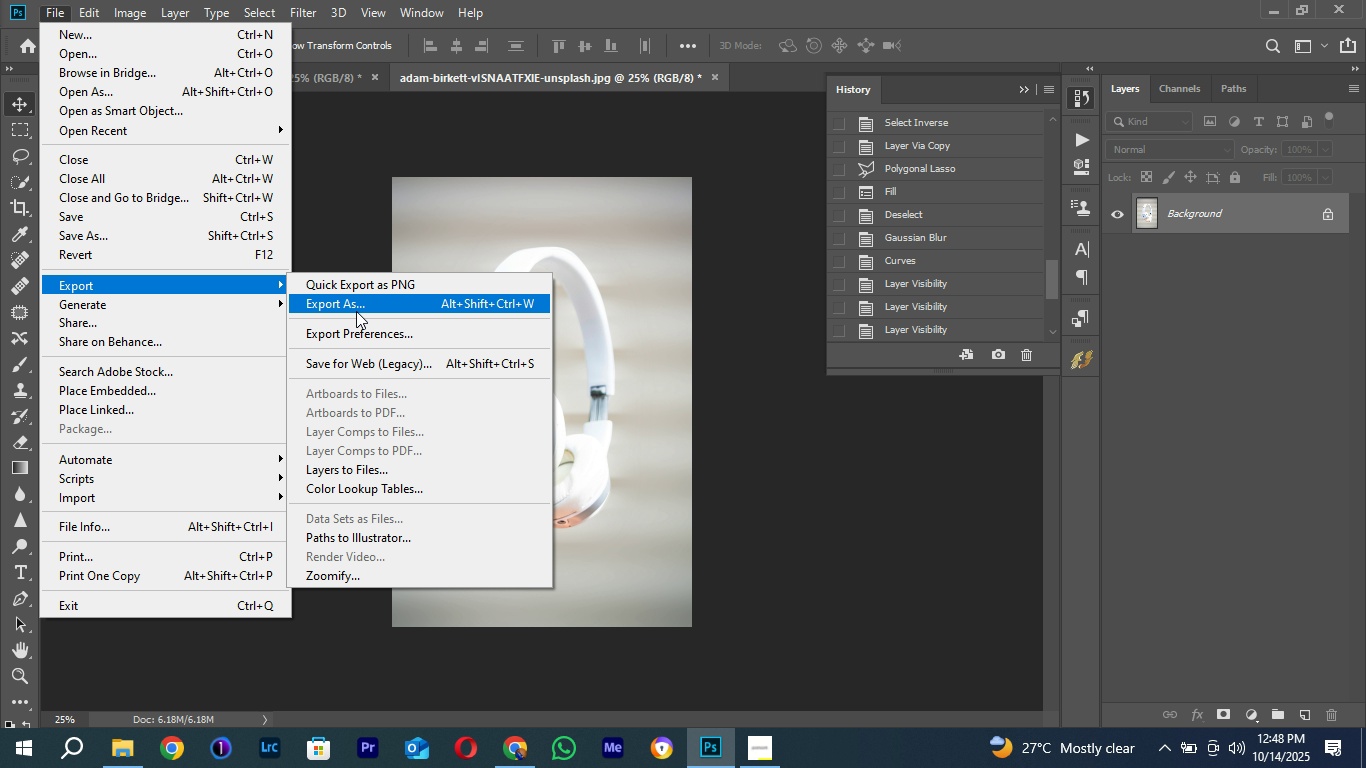 
wait(6.34)
 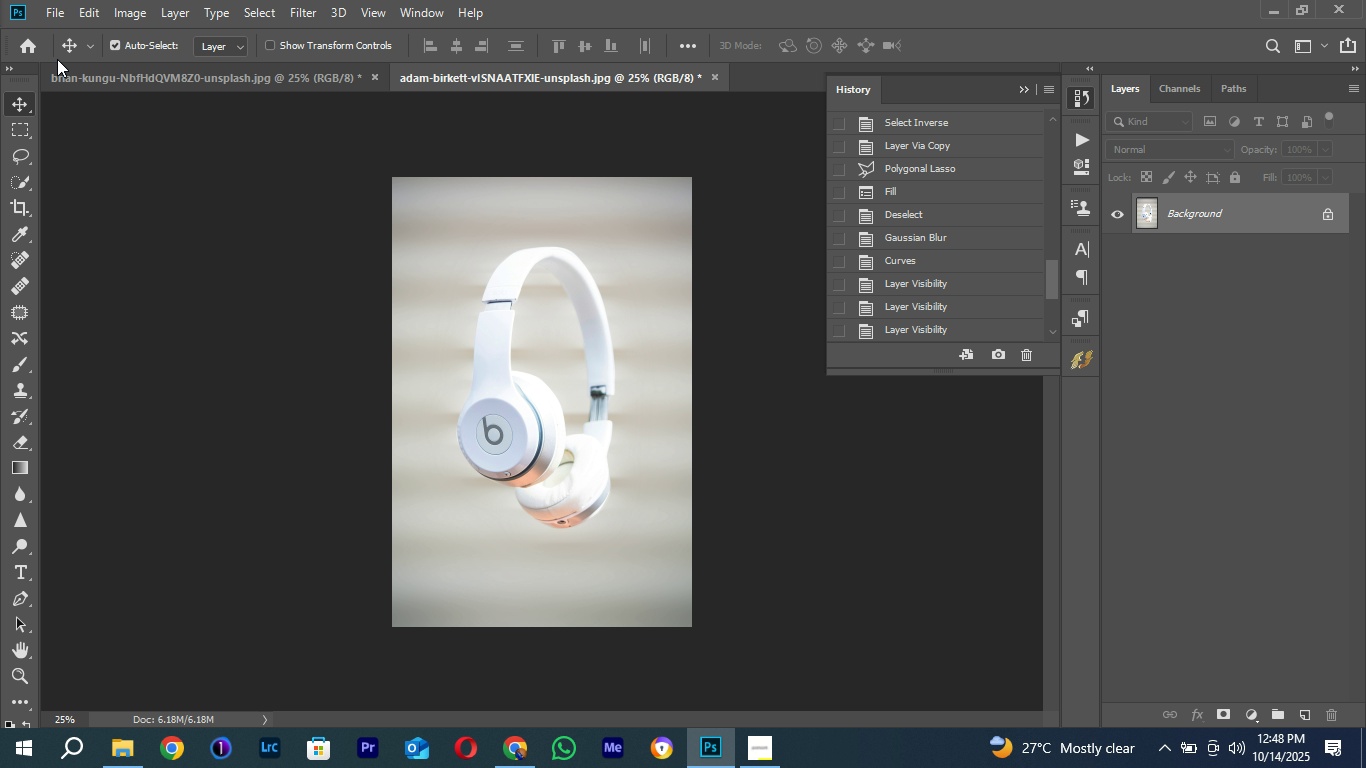 
left_click([349, 306])
 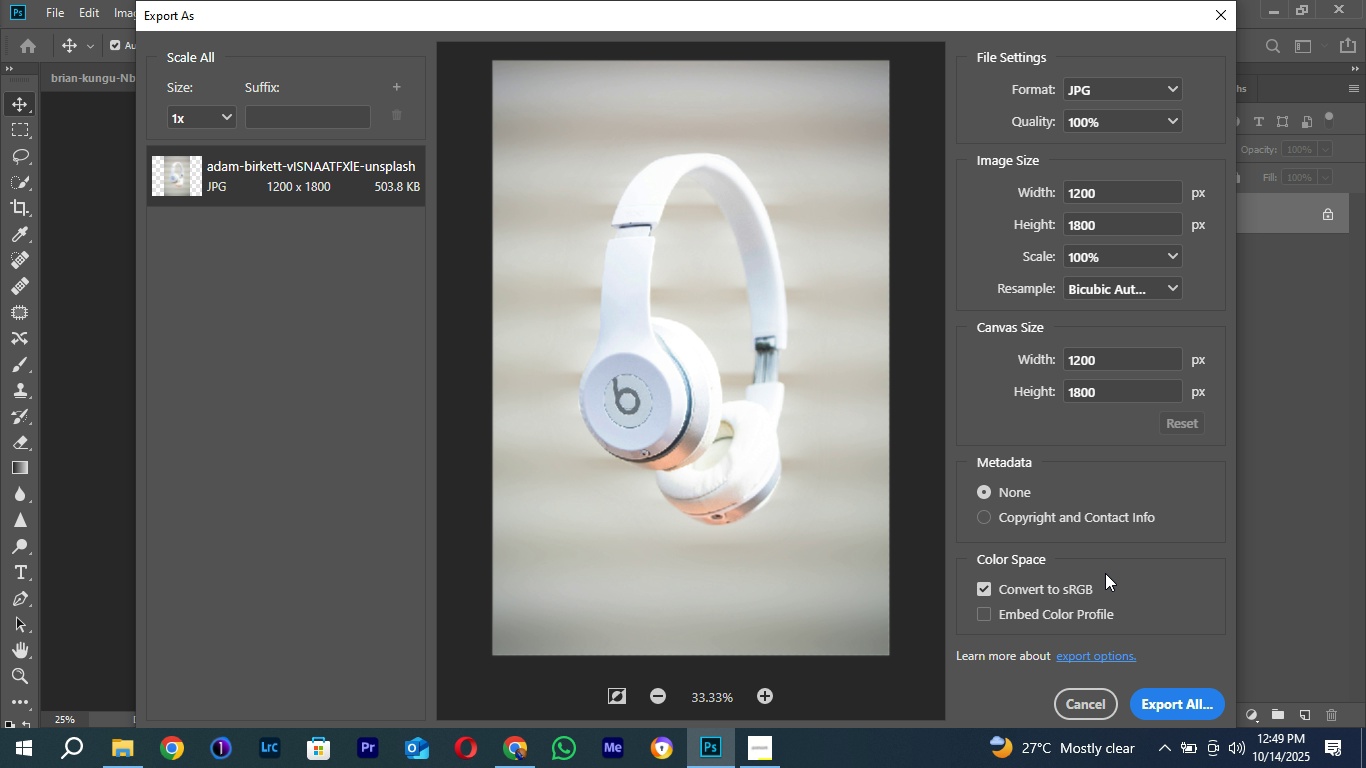 
wait(27.13)
 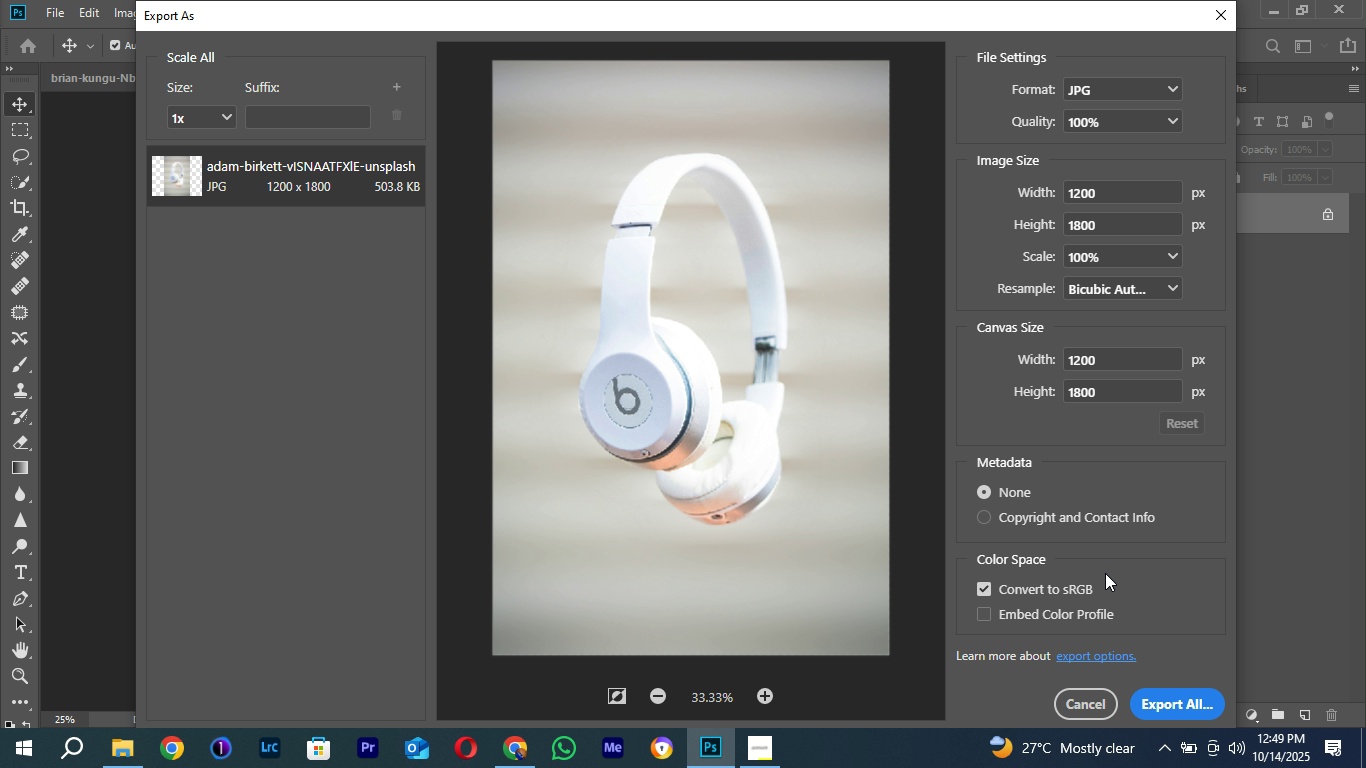 
left_click([1192, 700])
 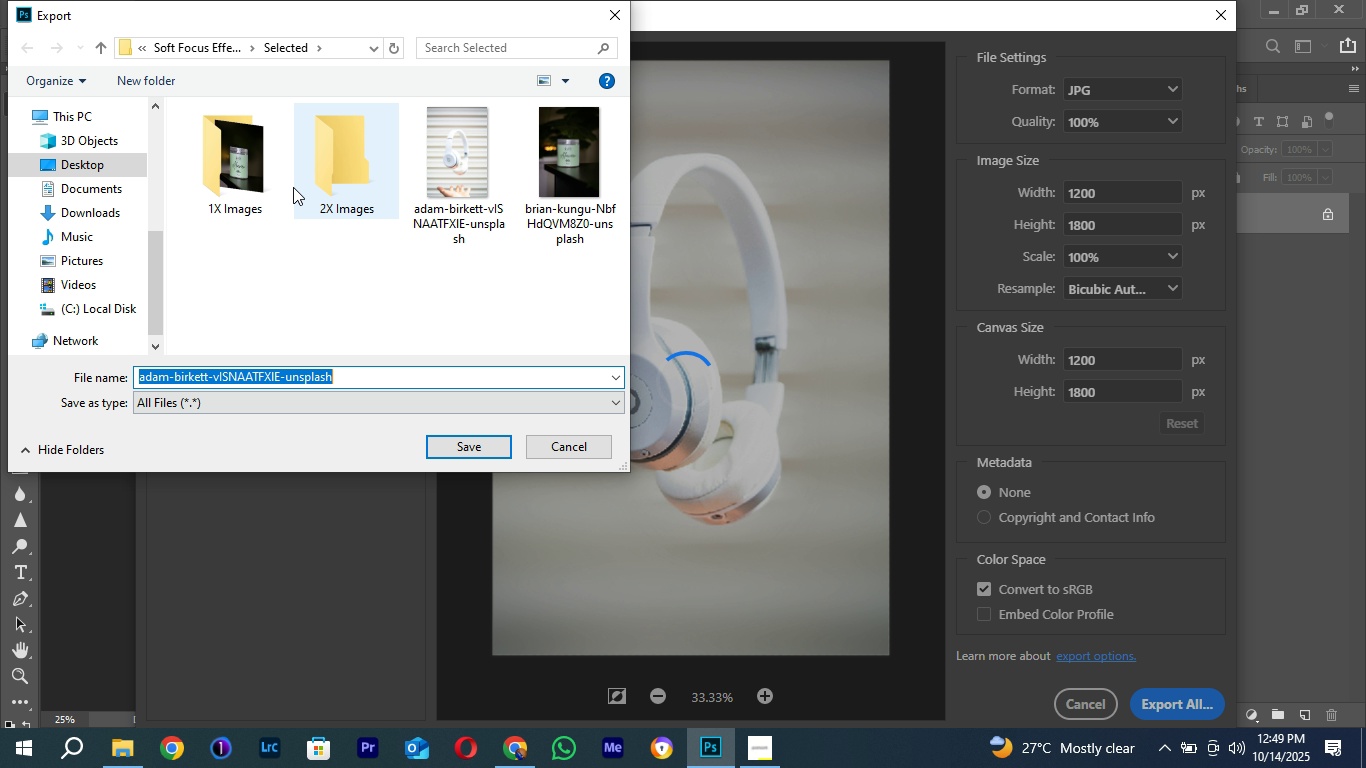 
double_click([246, 154])
 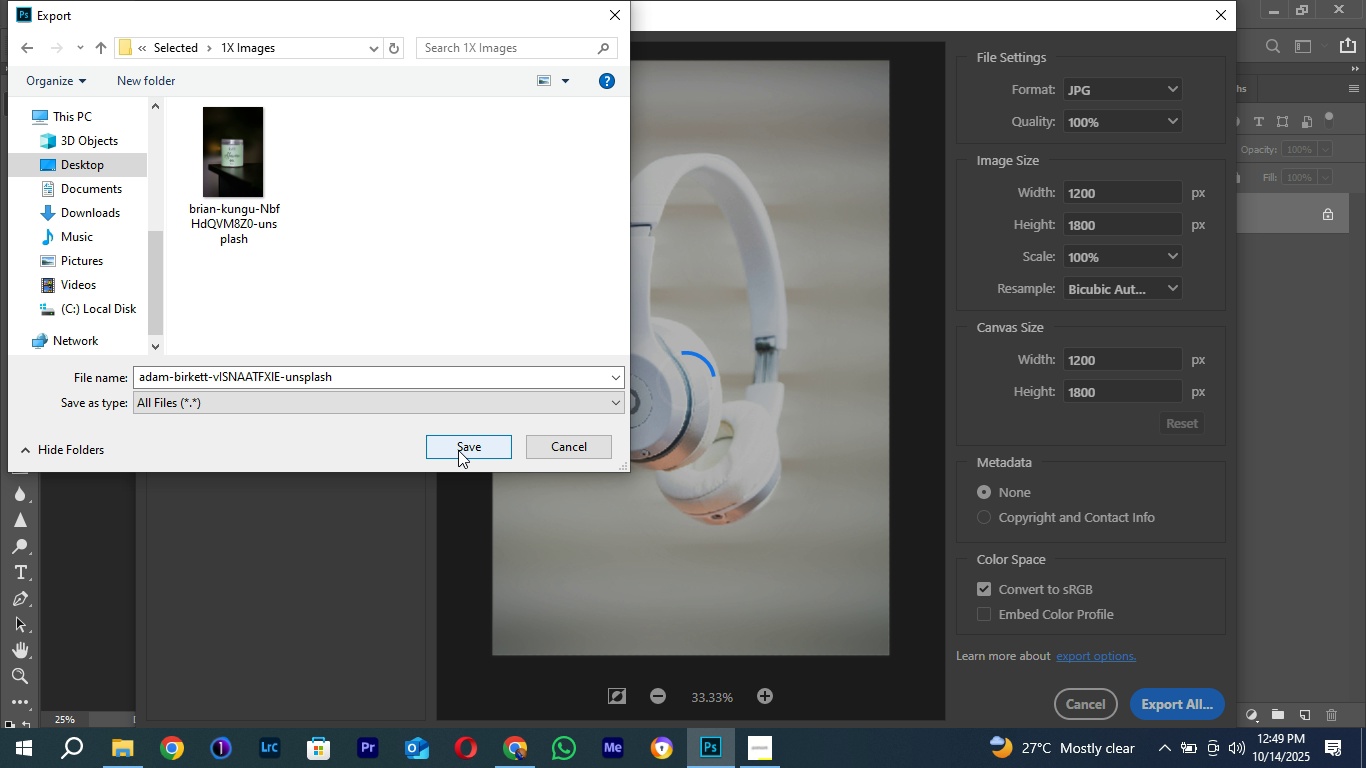 
left_click([458, 449])
 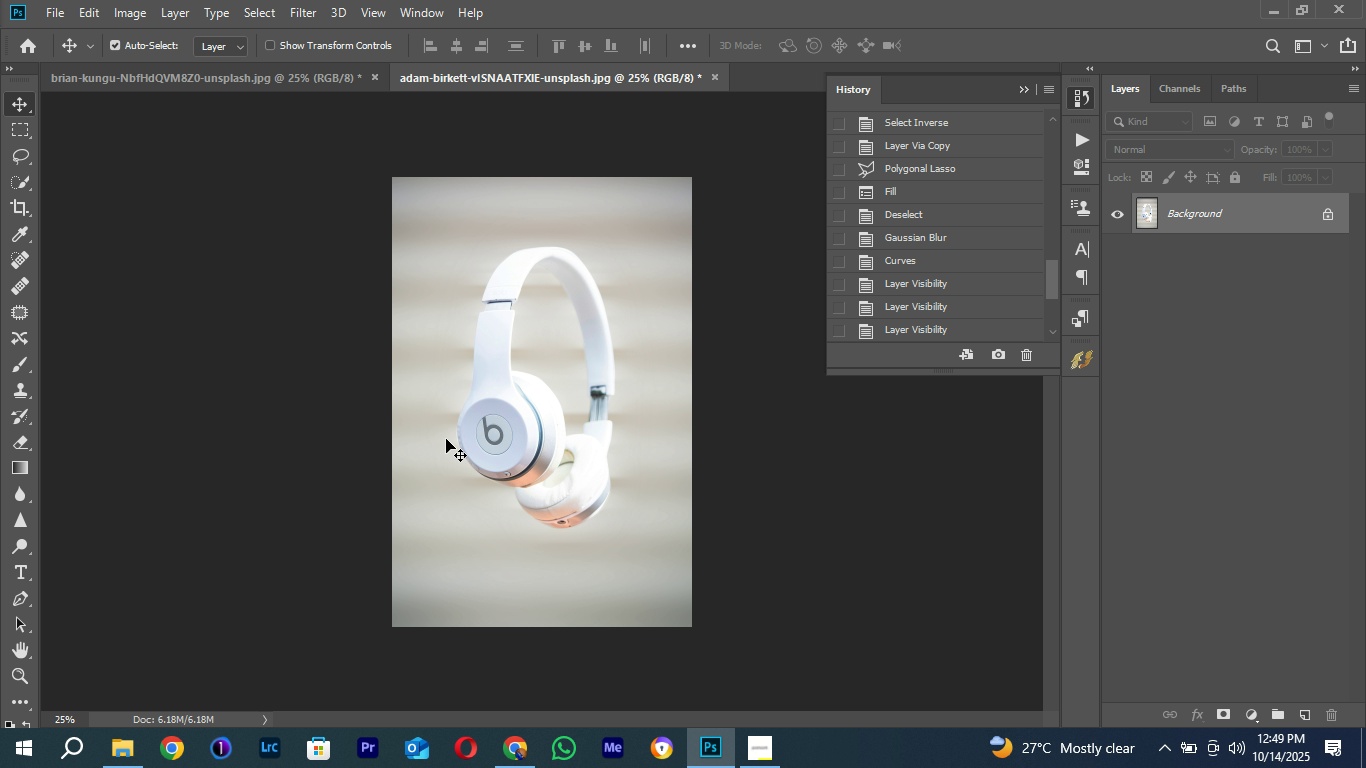 
wait(5.27)
 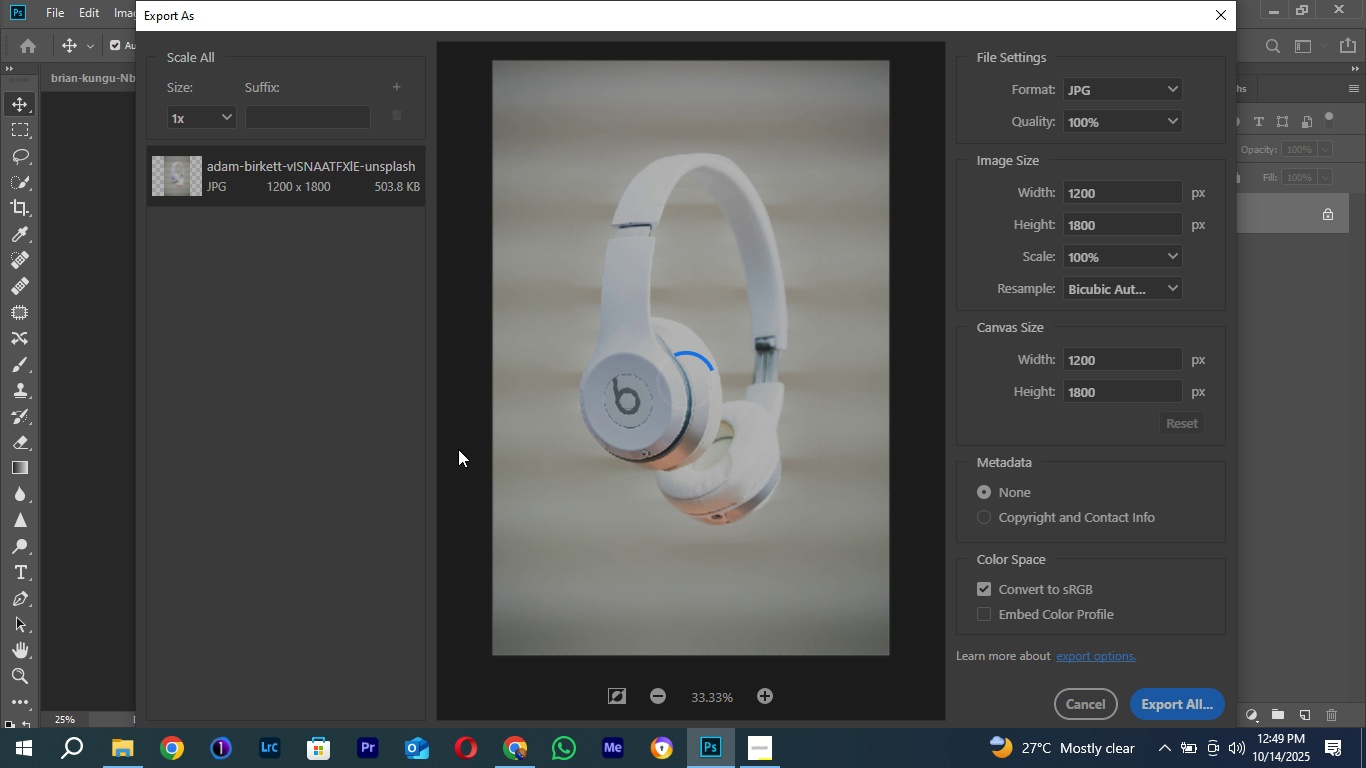 
left_click([254, 83])
 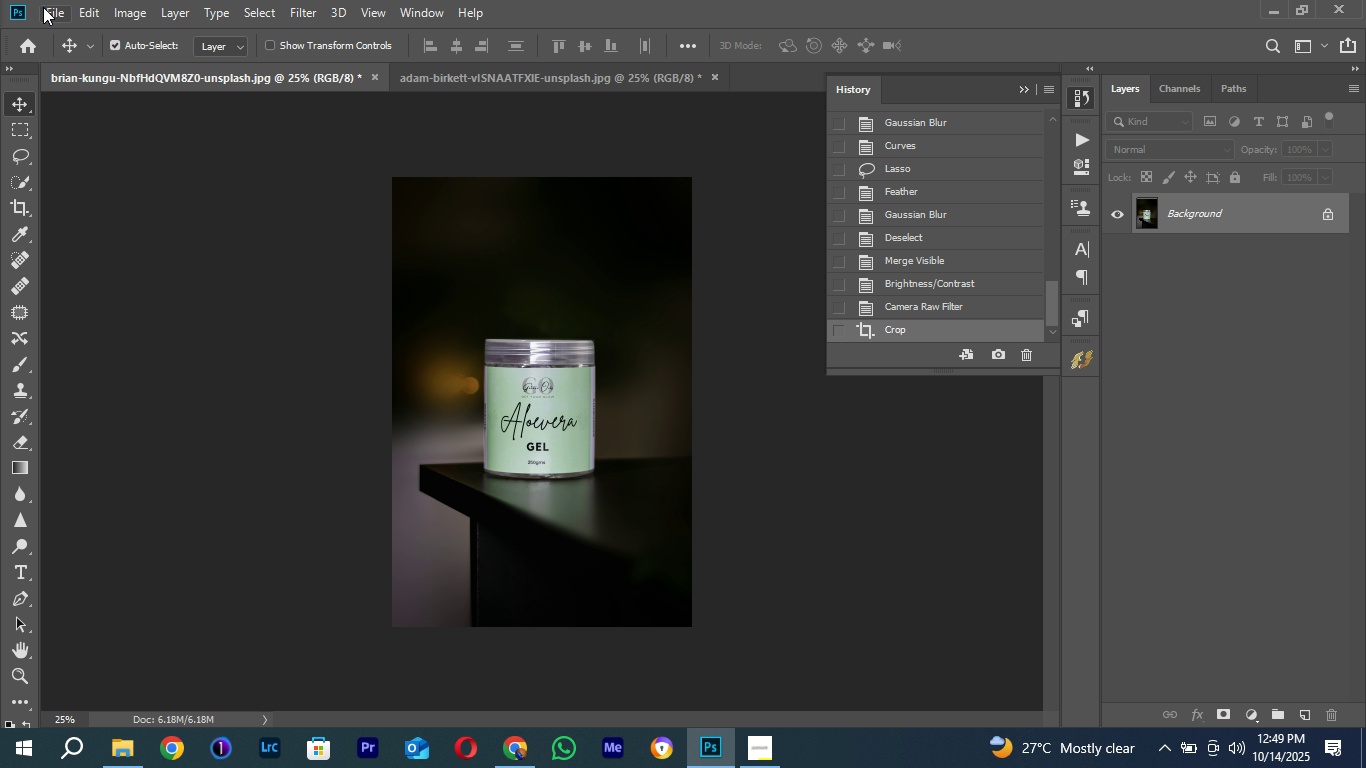 
left_click([43, 7])
 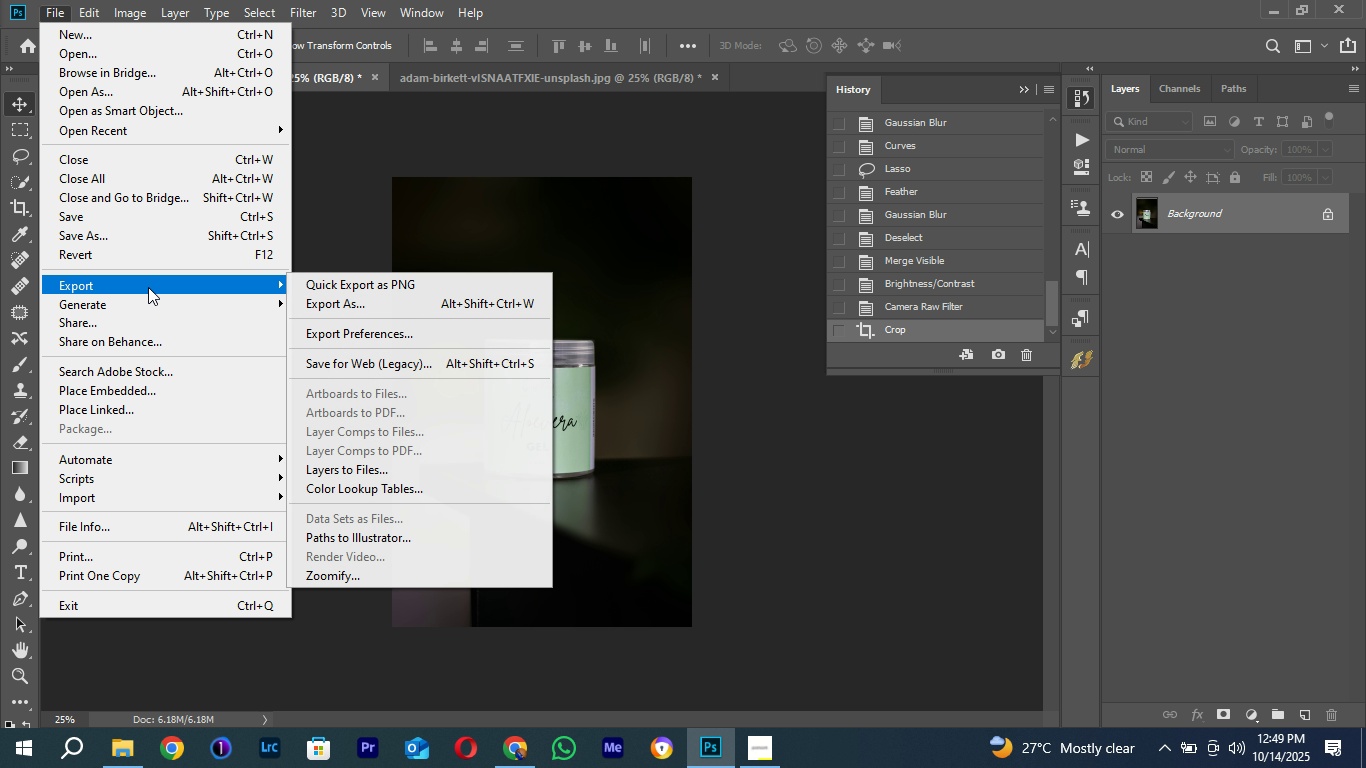 
left_click([371, 276])
 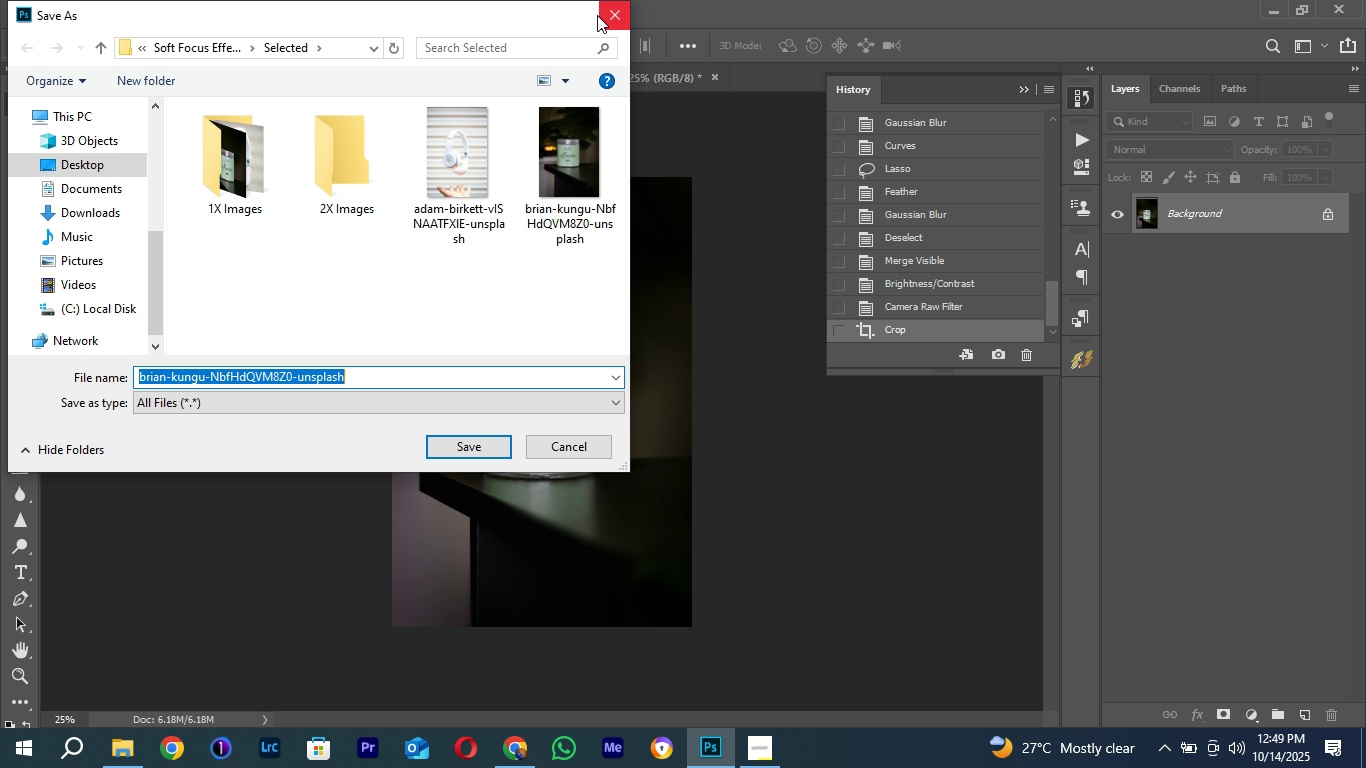 
wait(6.11)
 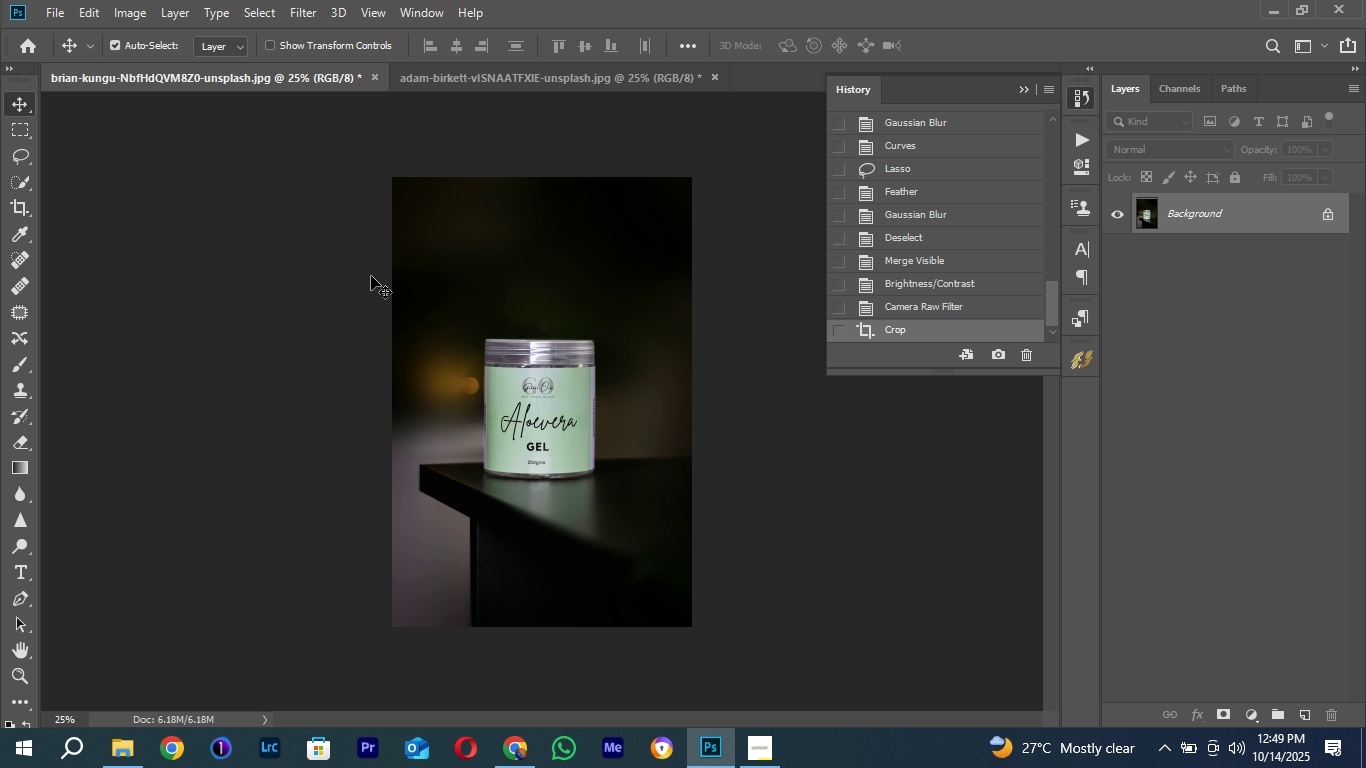 
left_click([51, 16])
 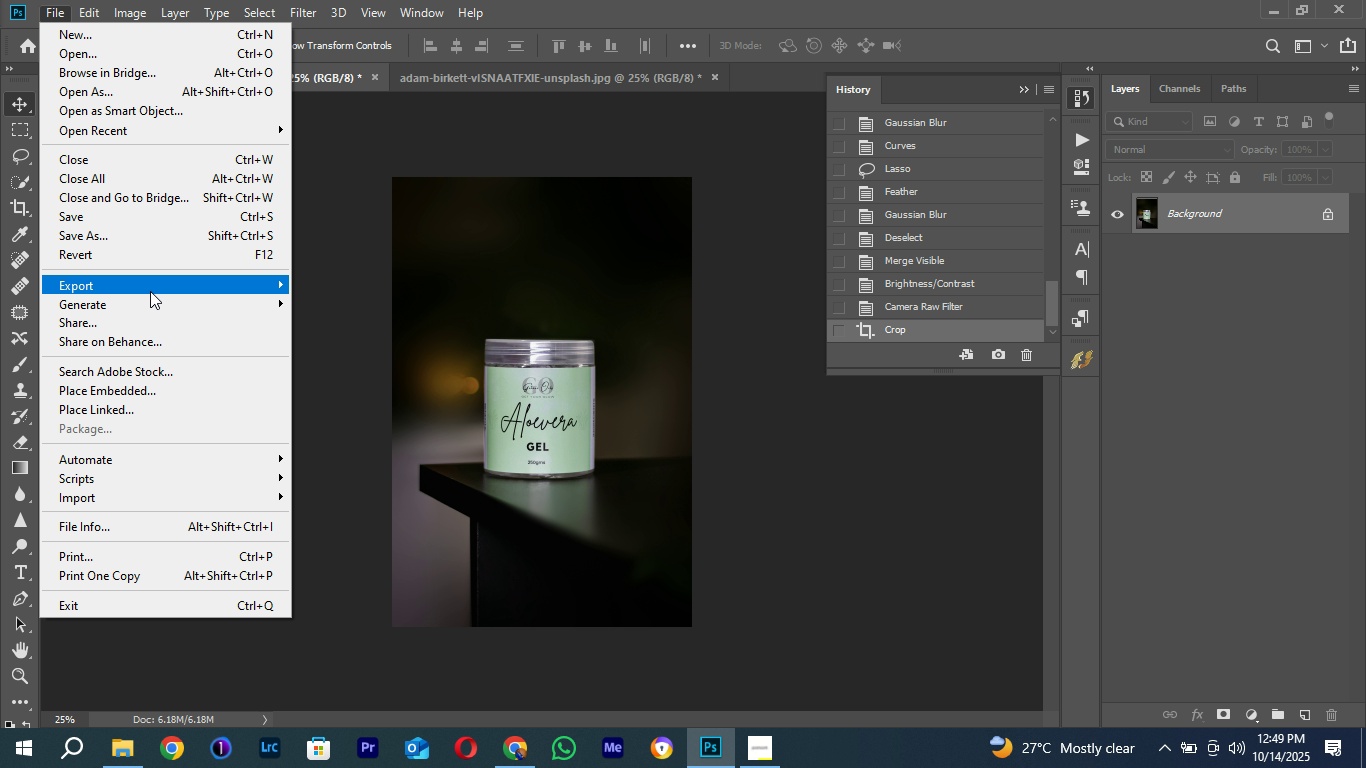 
left_click([150, 291])
 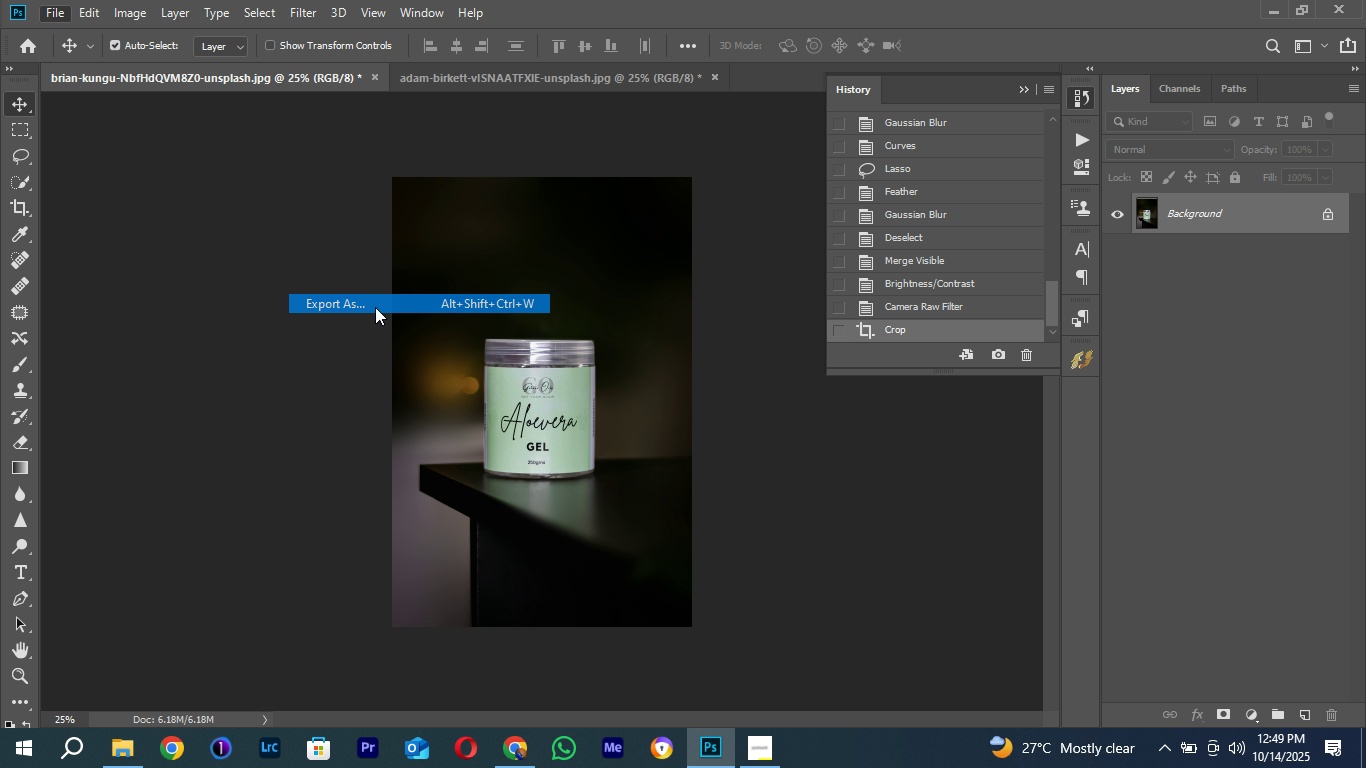 
left_click([375, 307])